 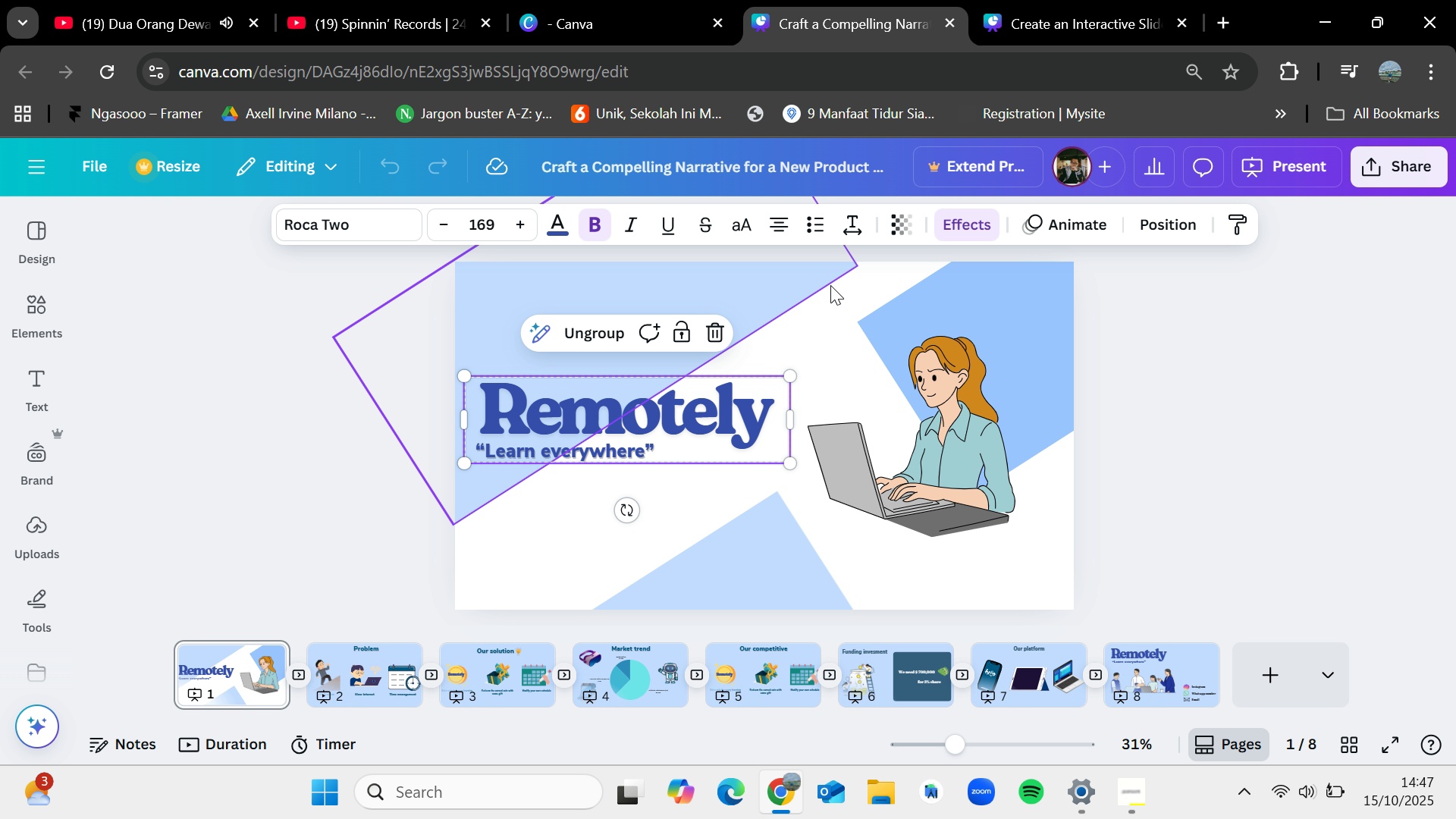 
left_click([720, 293])
 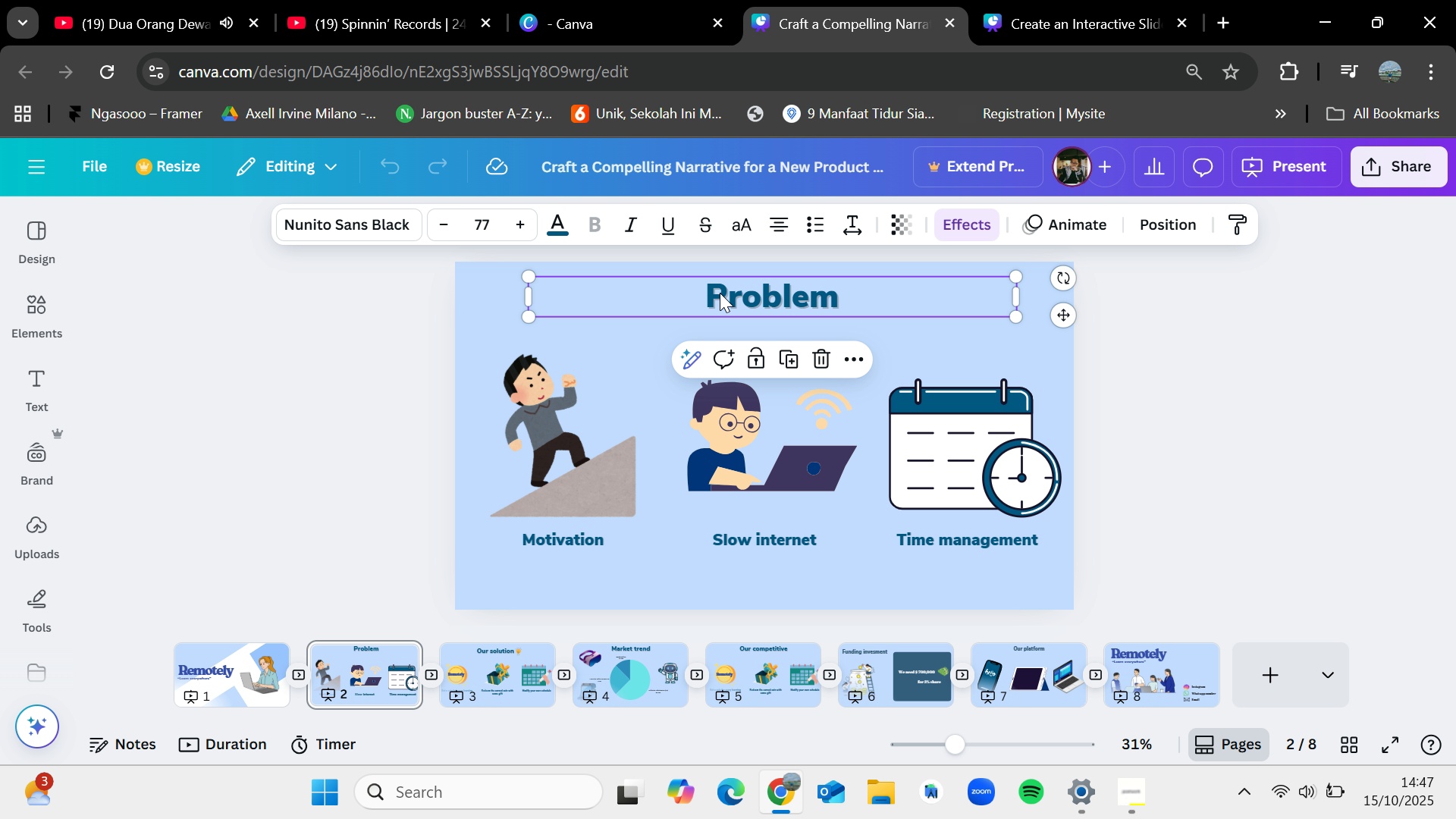 
key(Control+C)
 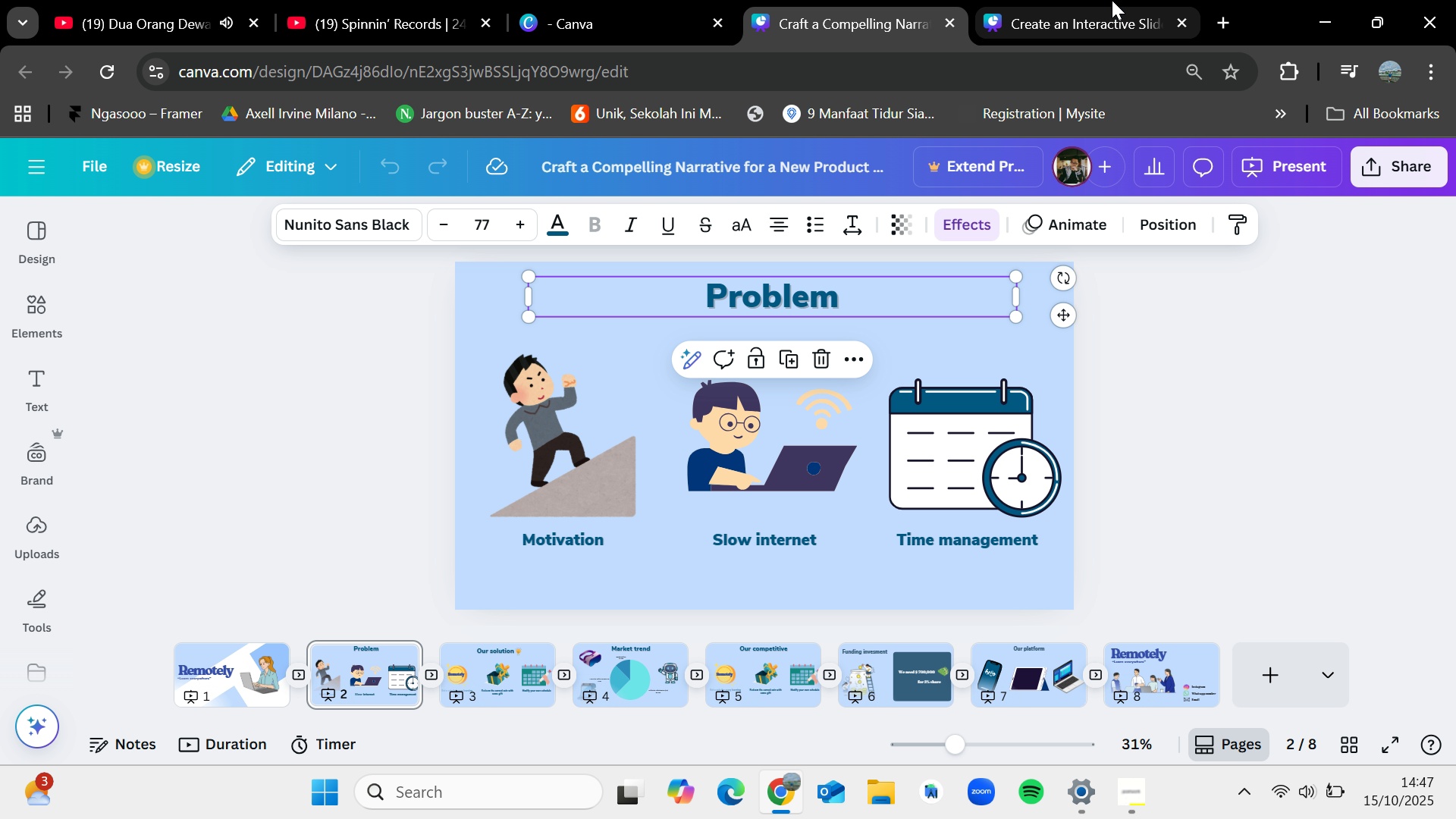 
left_click([1111, 0])
 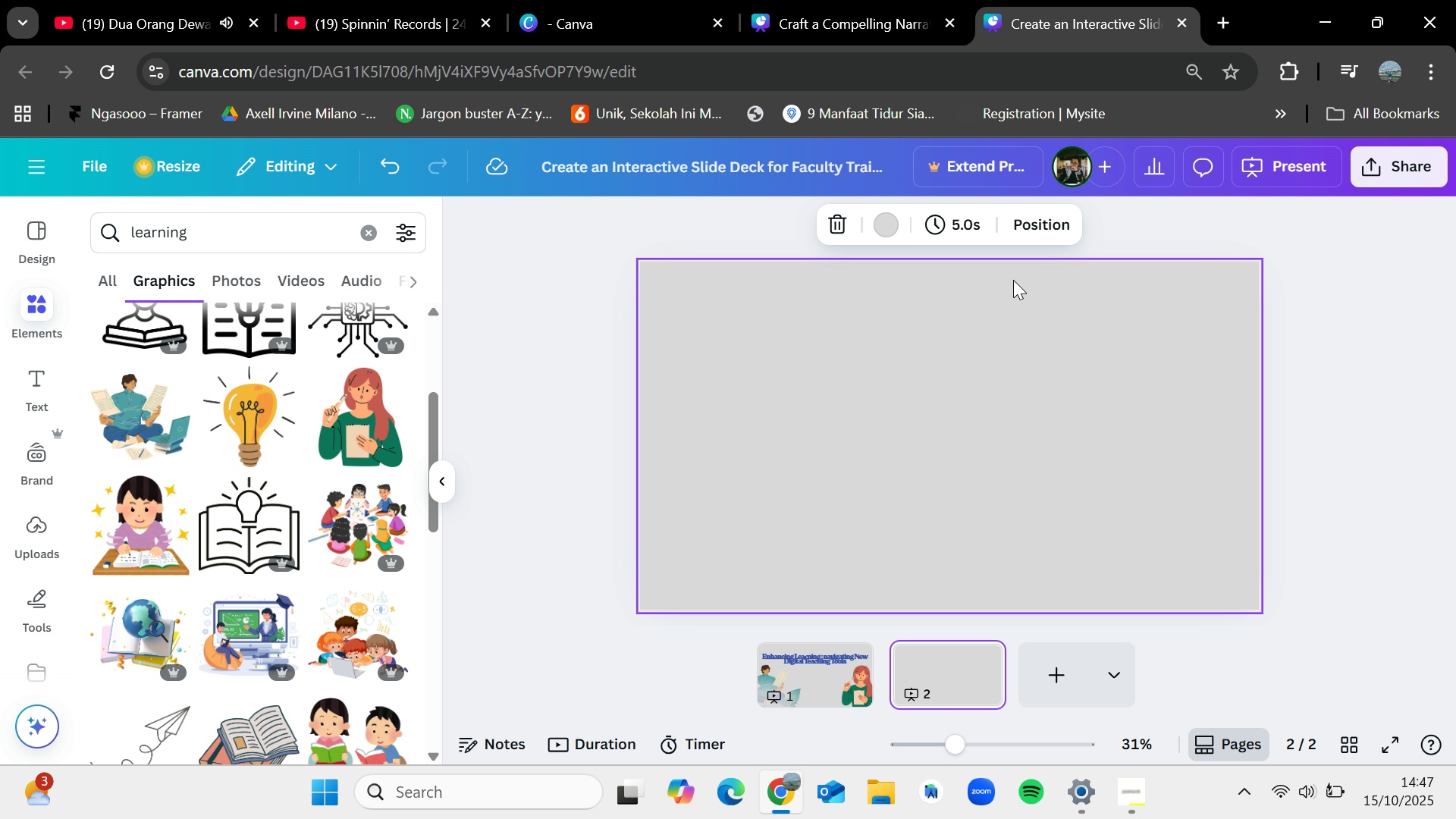 
key(Control+V)
 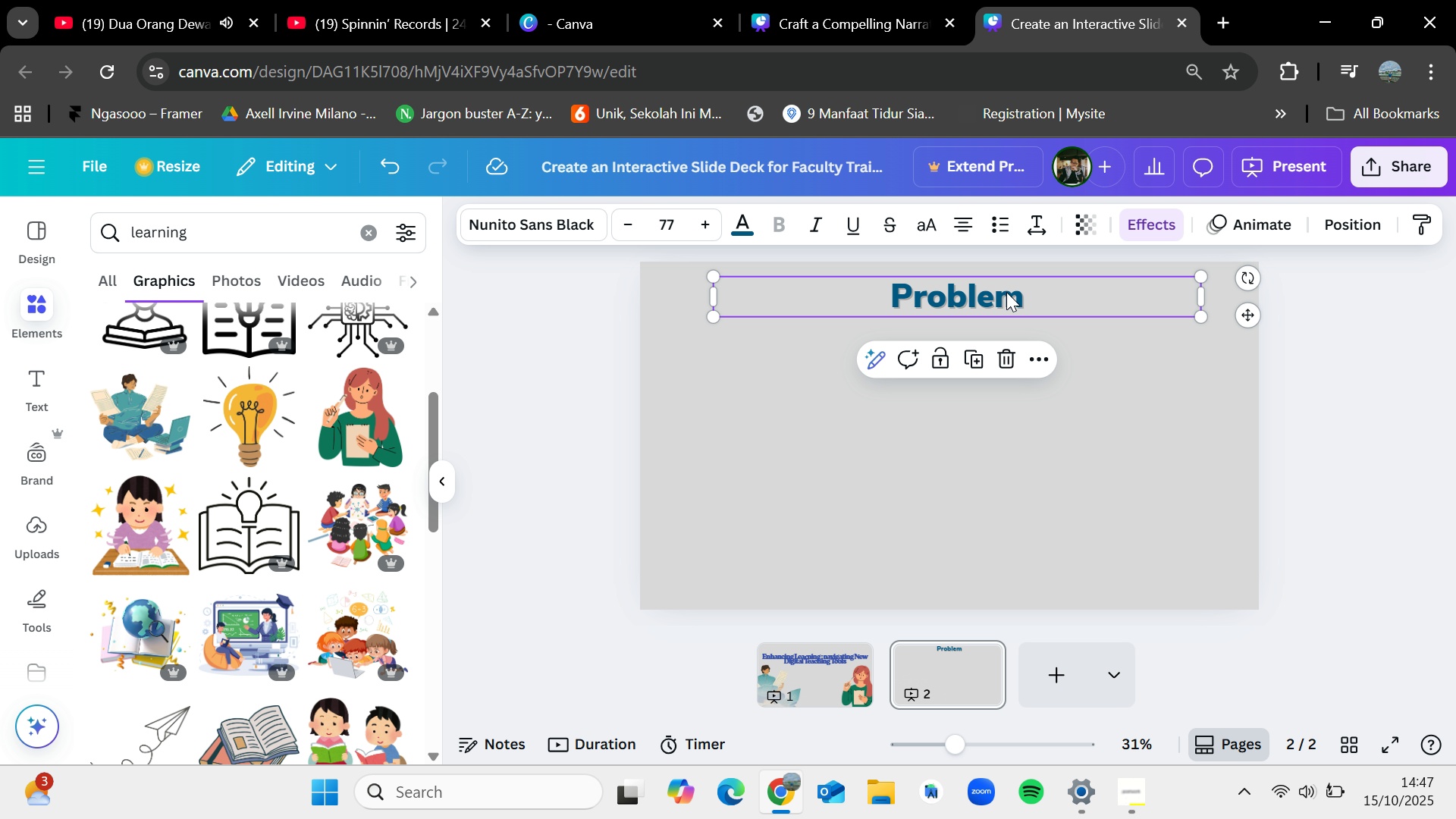 
double_click([1006, 292])
 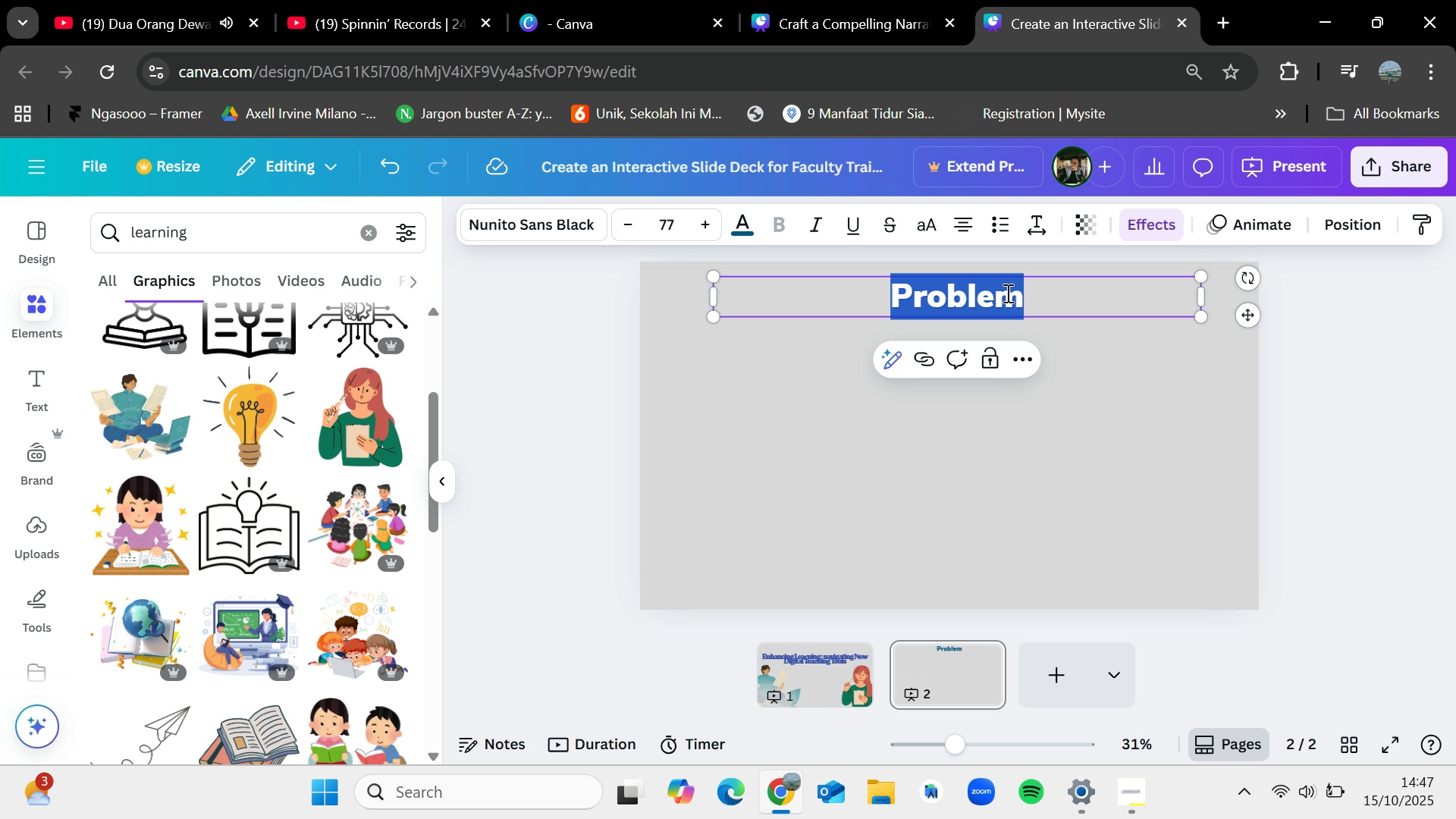 
key(Backspace)
type(Today Learning Journer)
key(Backspace)
type(y)
 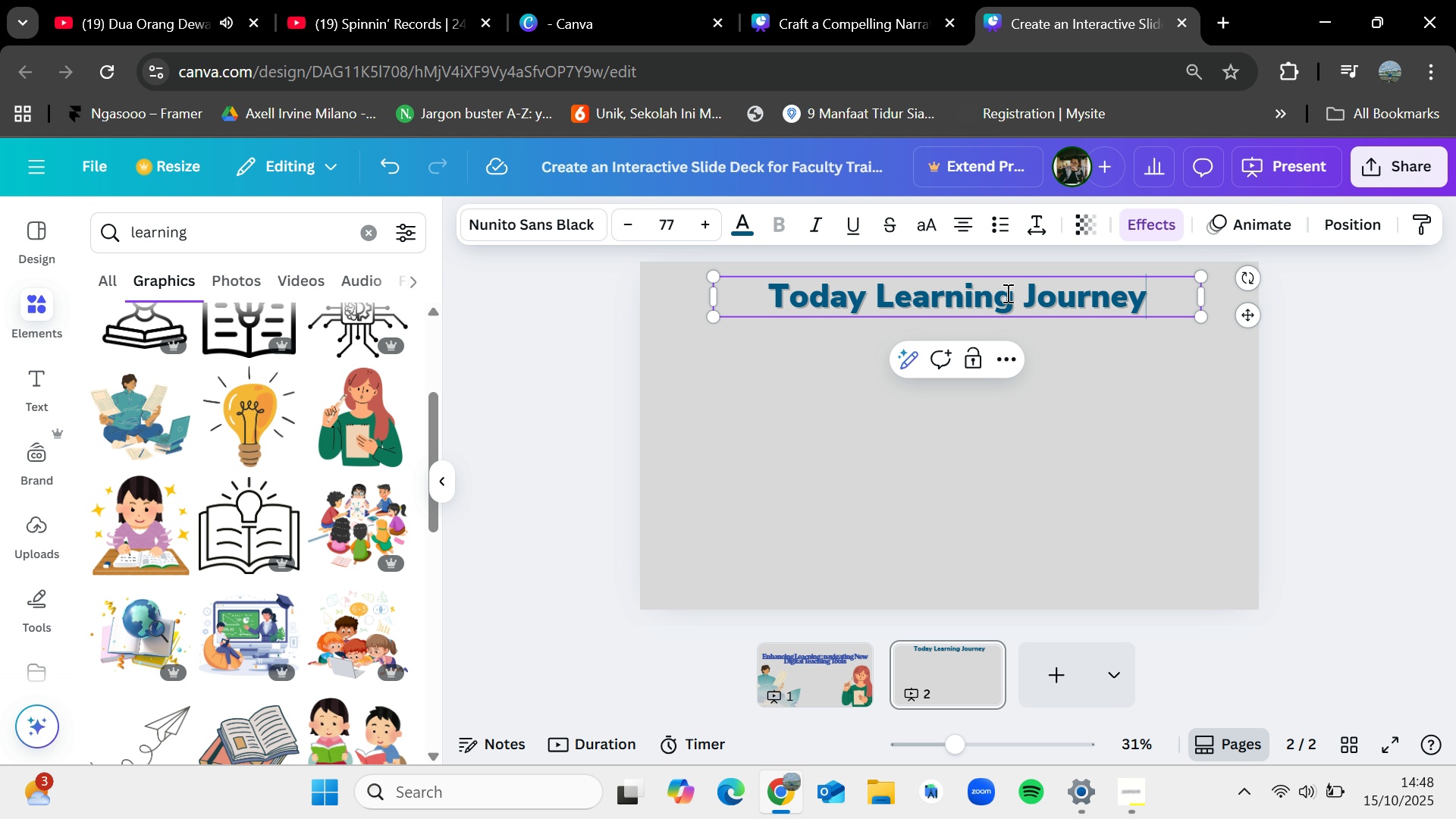 
left_click([1331, 426])
 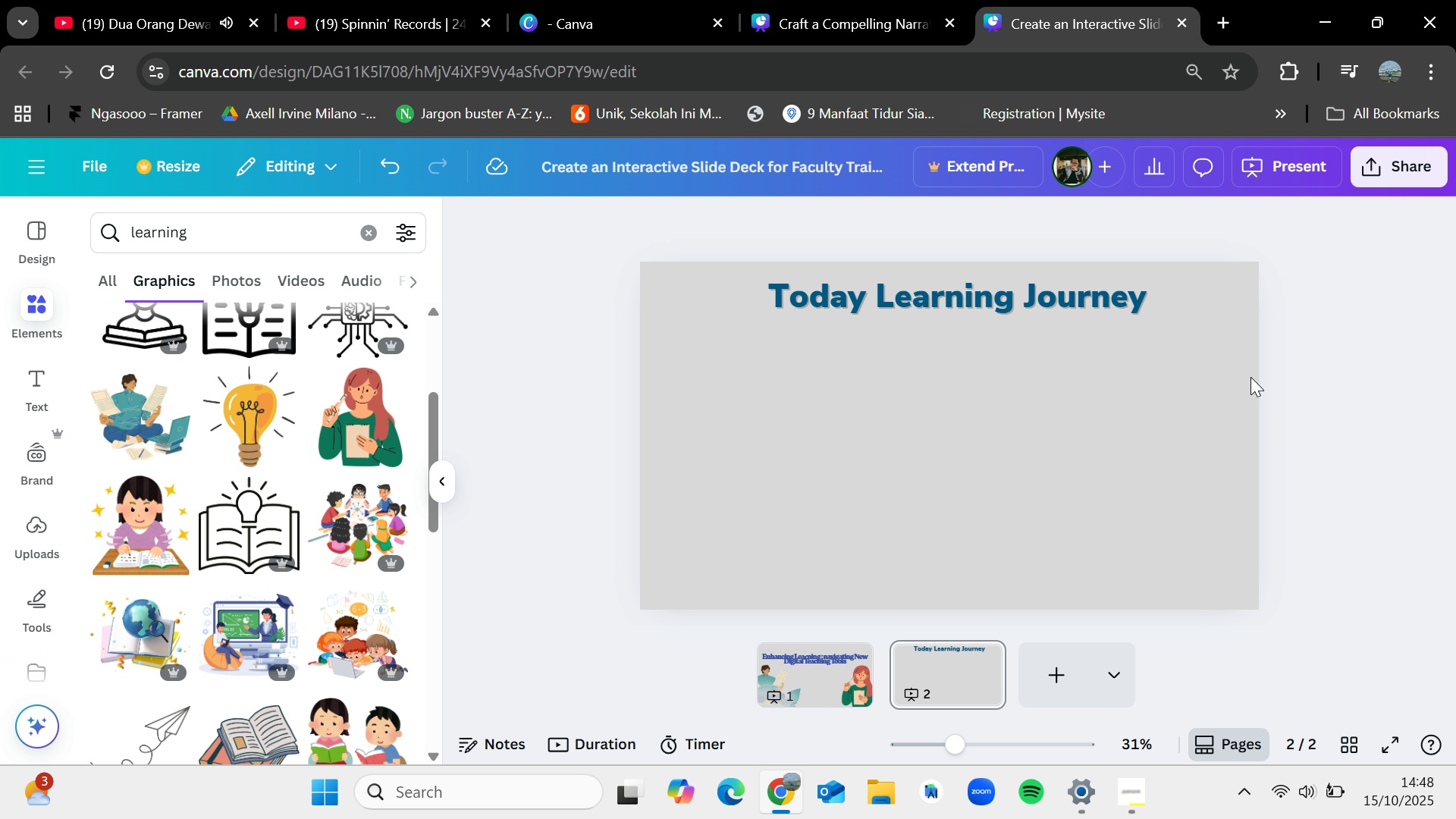 
left_click([906, 0])
 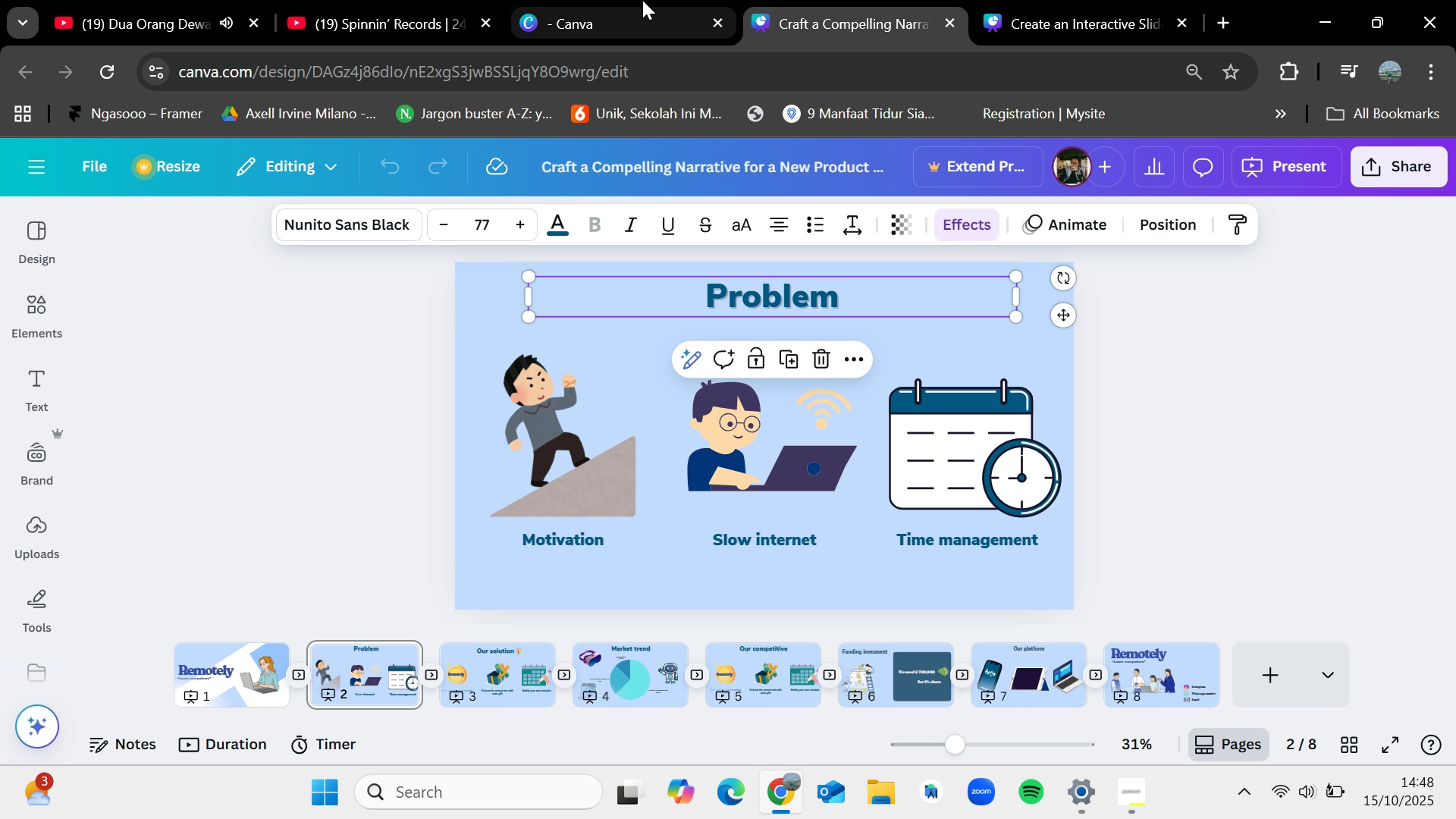 
left_click([641, 0])
 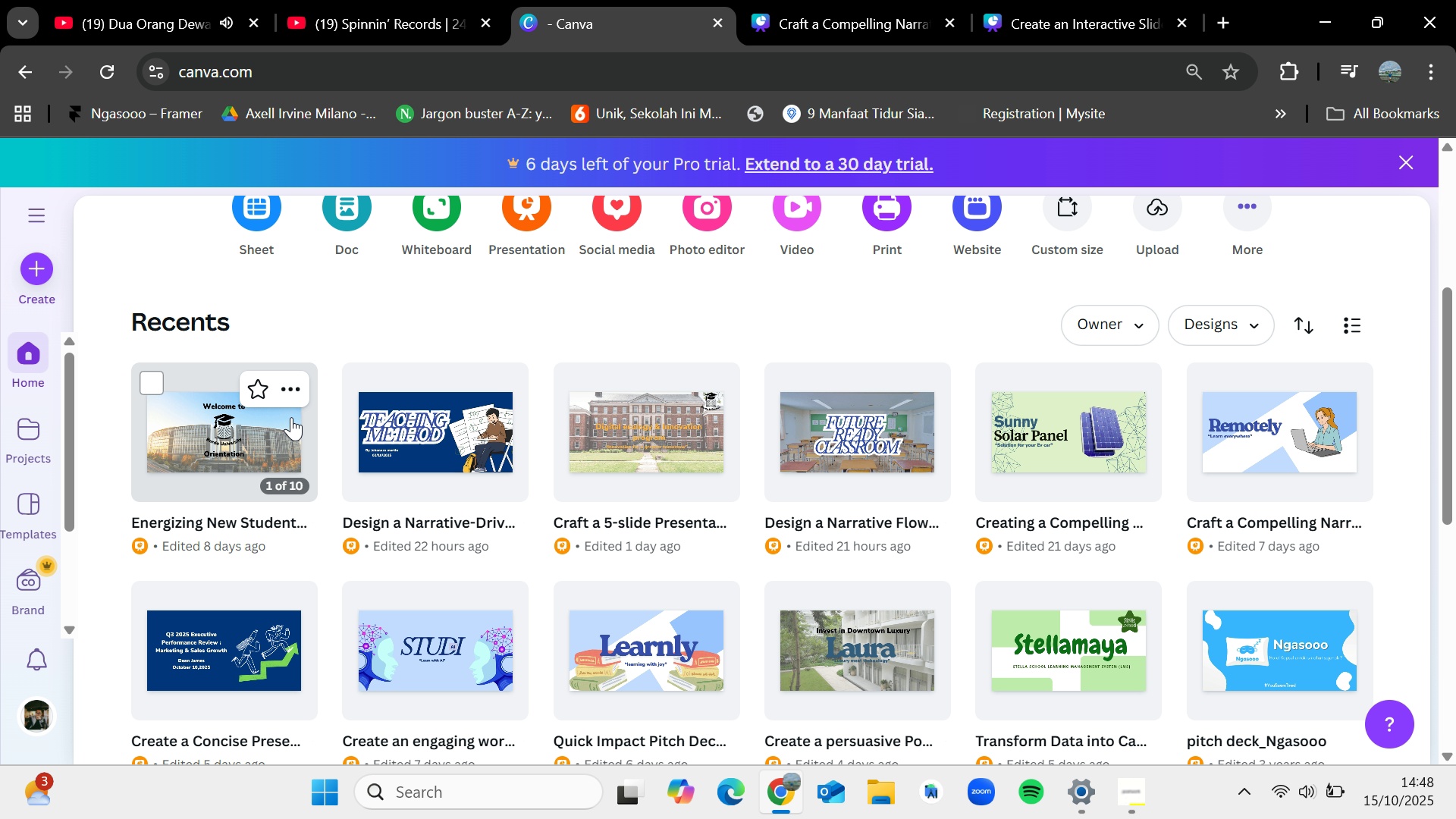 
left_click([278, 453])
 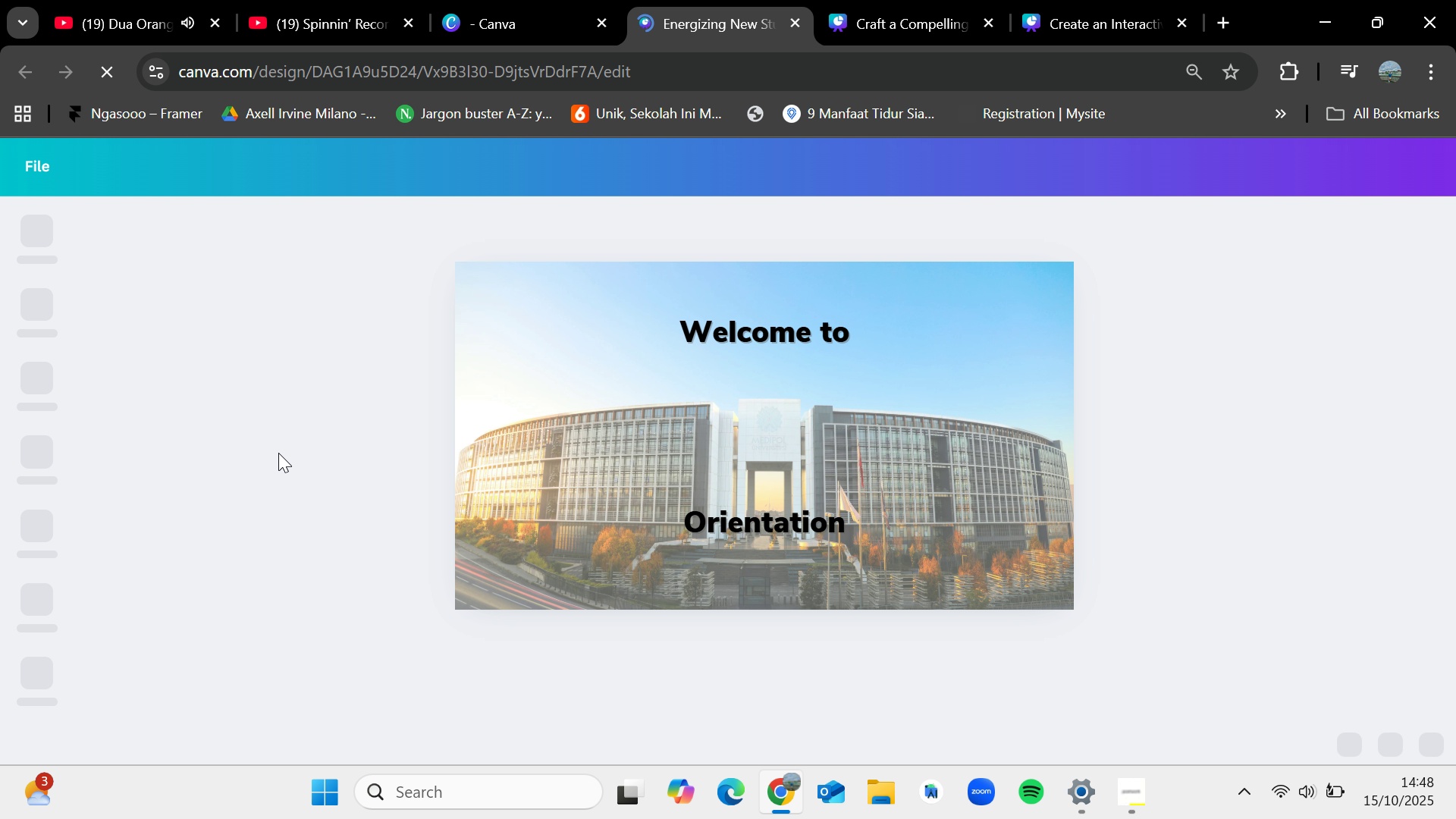 
mouse_move([583, 613])
 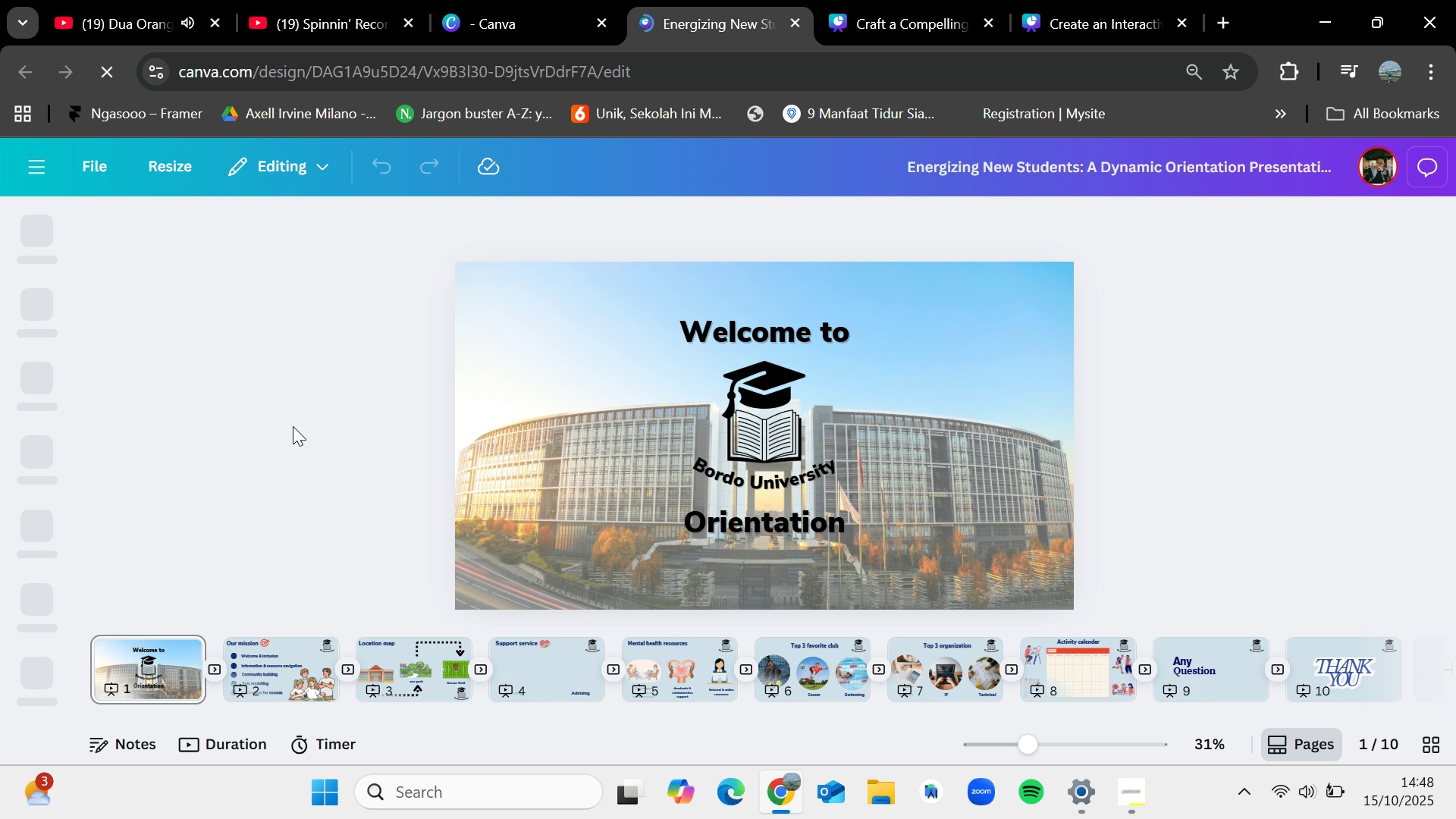 
wait(6.24)
 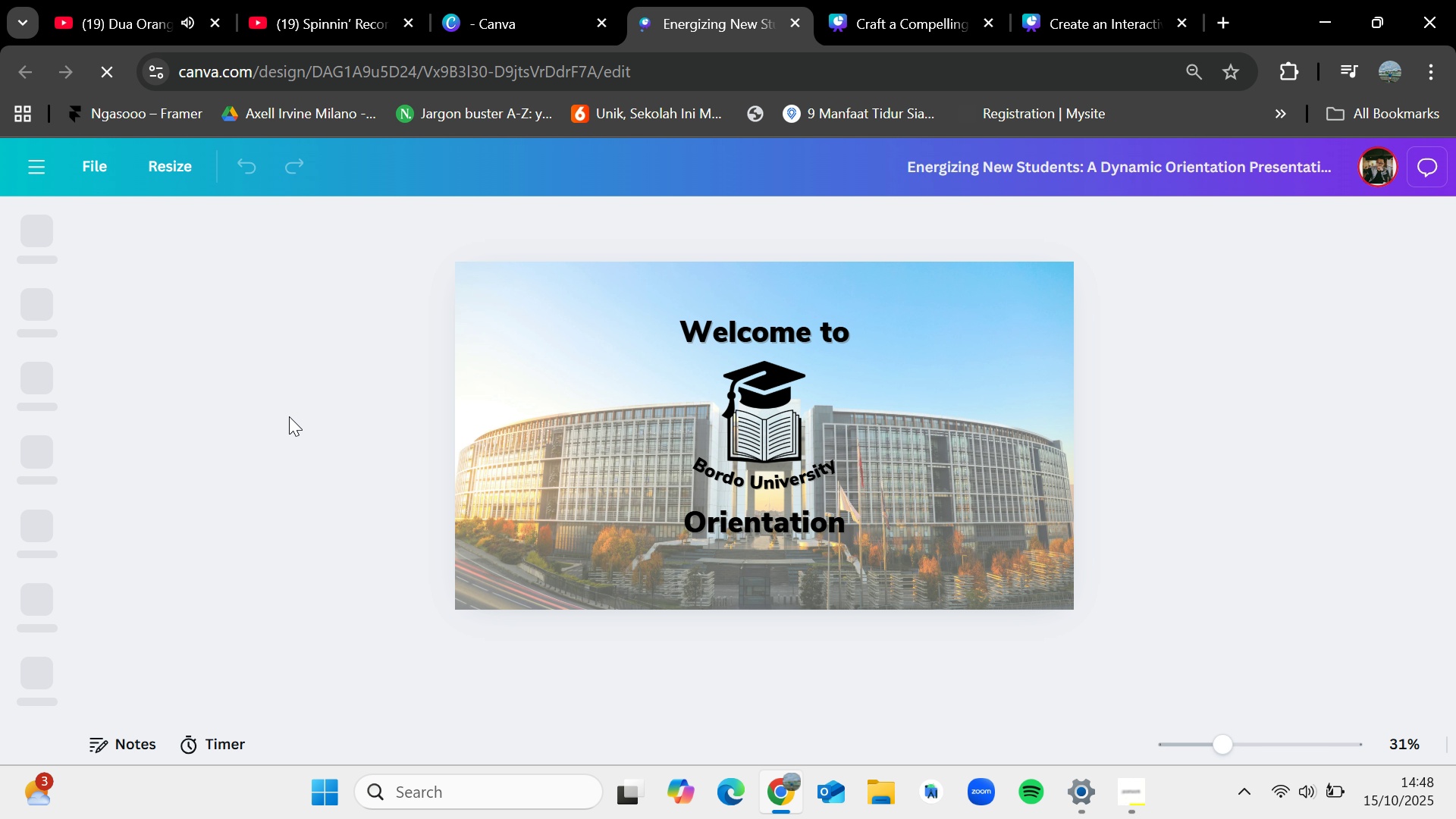 
left_click([261, 646])
 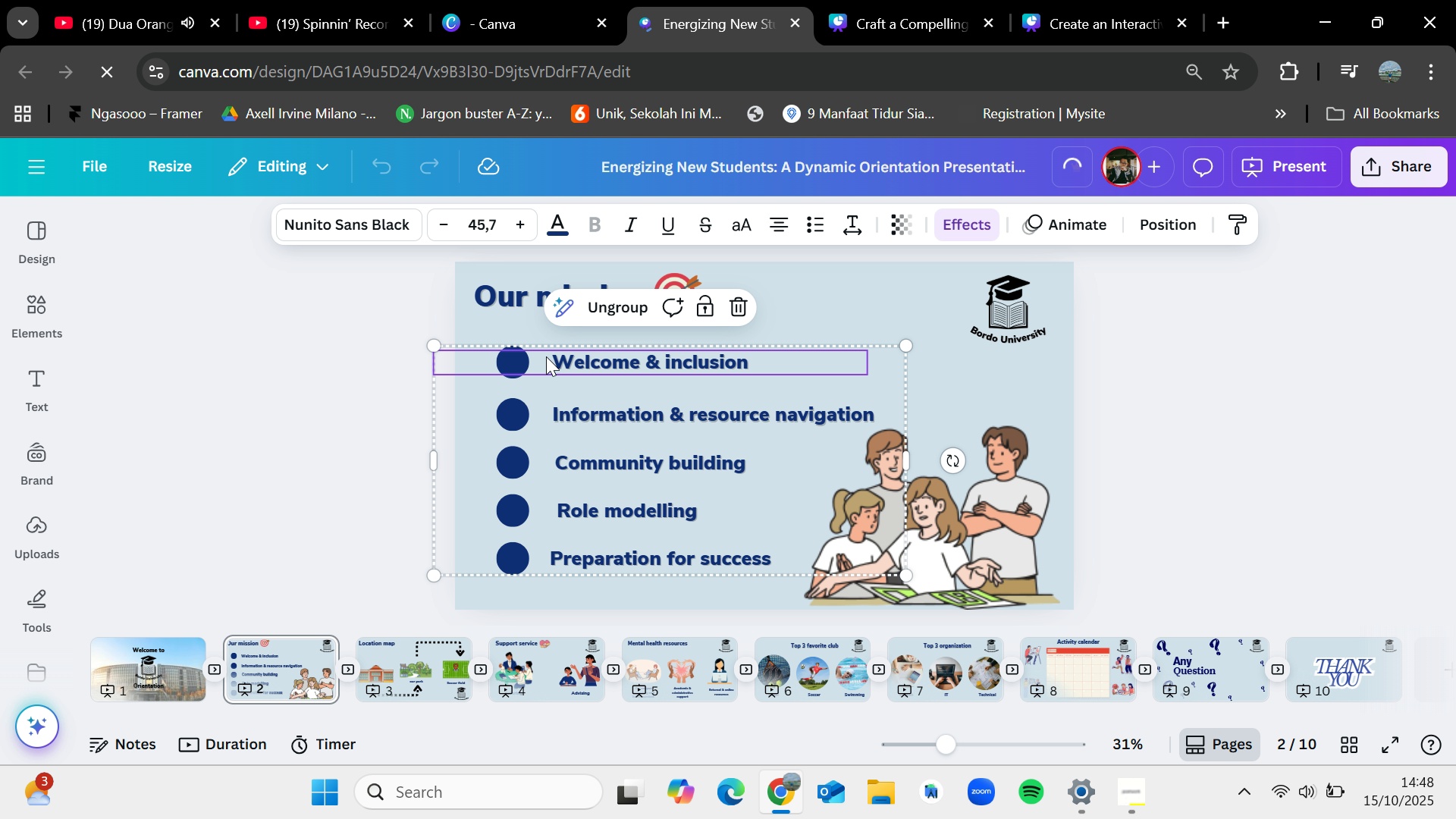 
left_click([546, 356])
 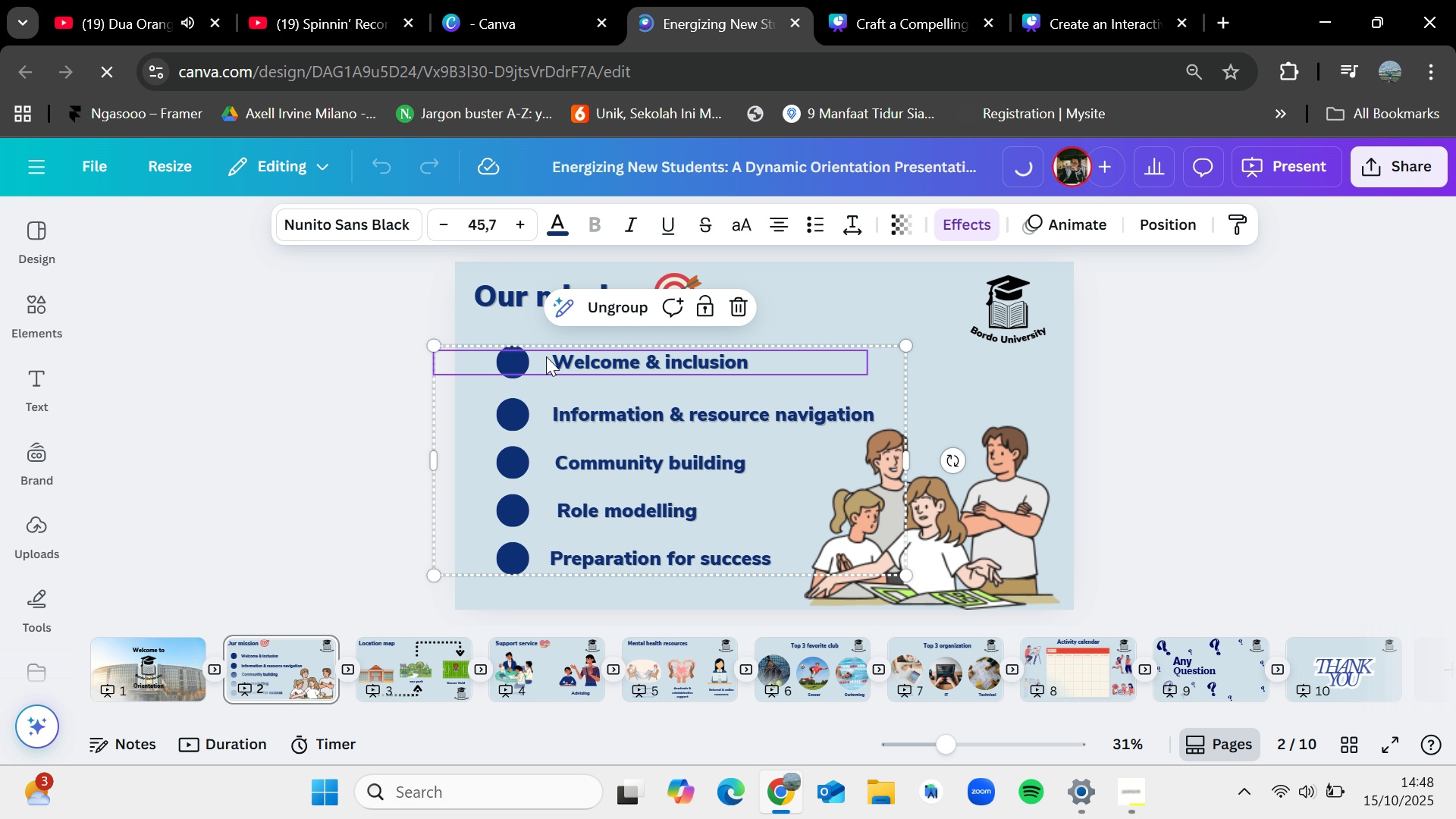 
key(Control+C)
 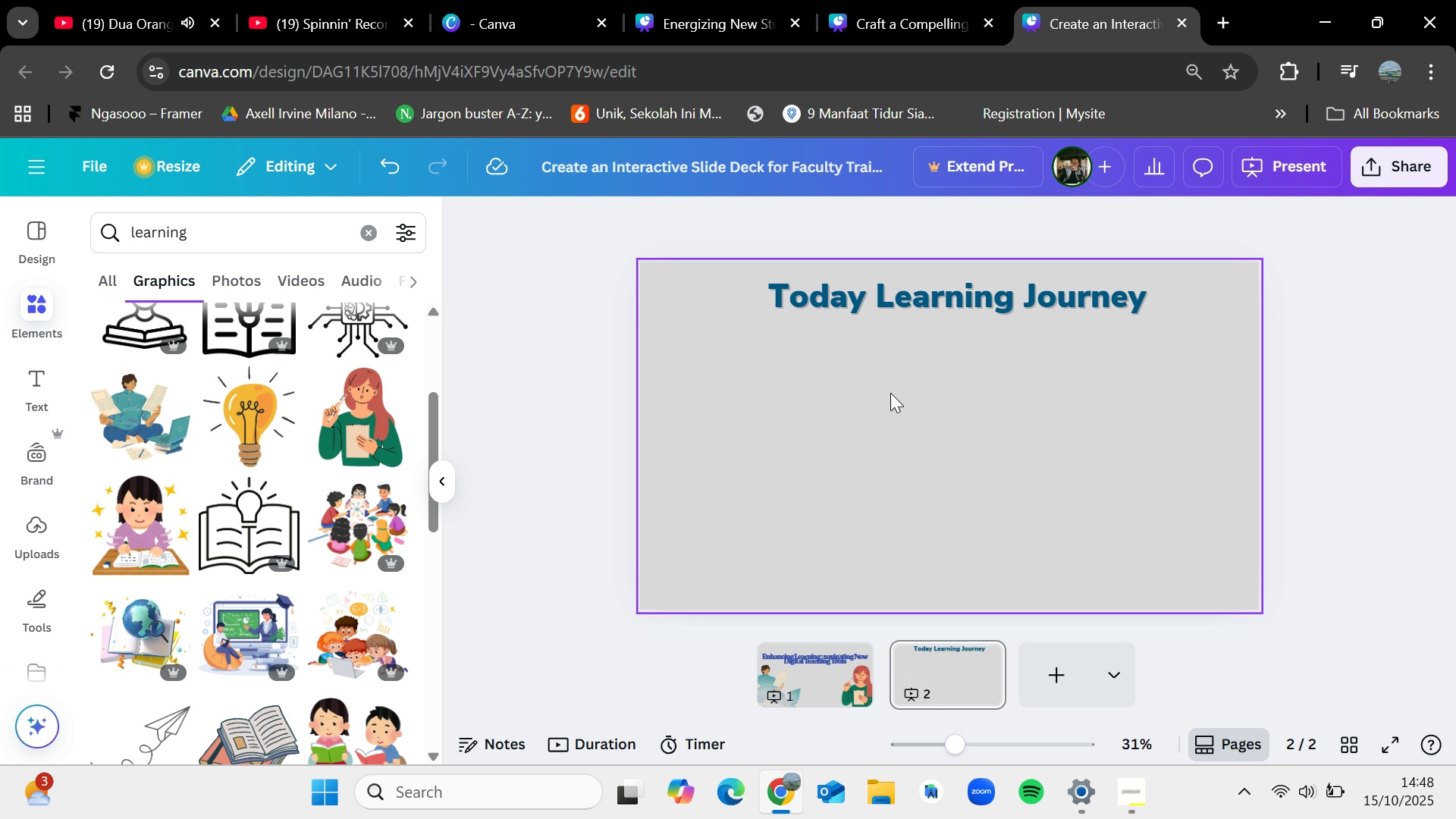 
key(Control+V)
 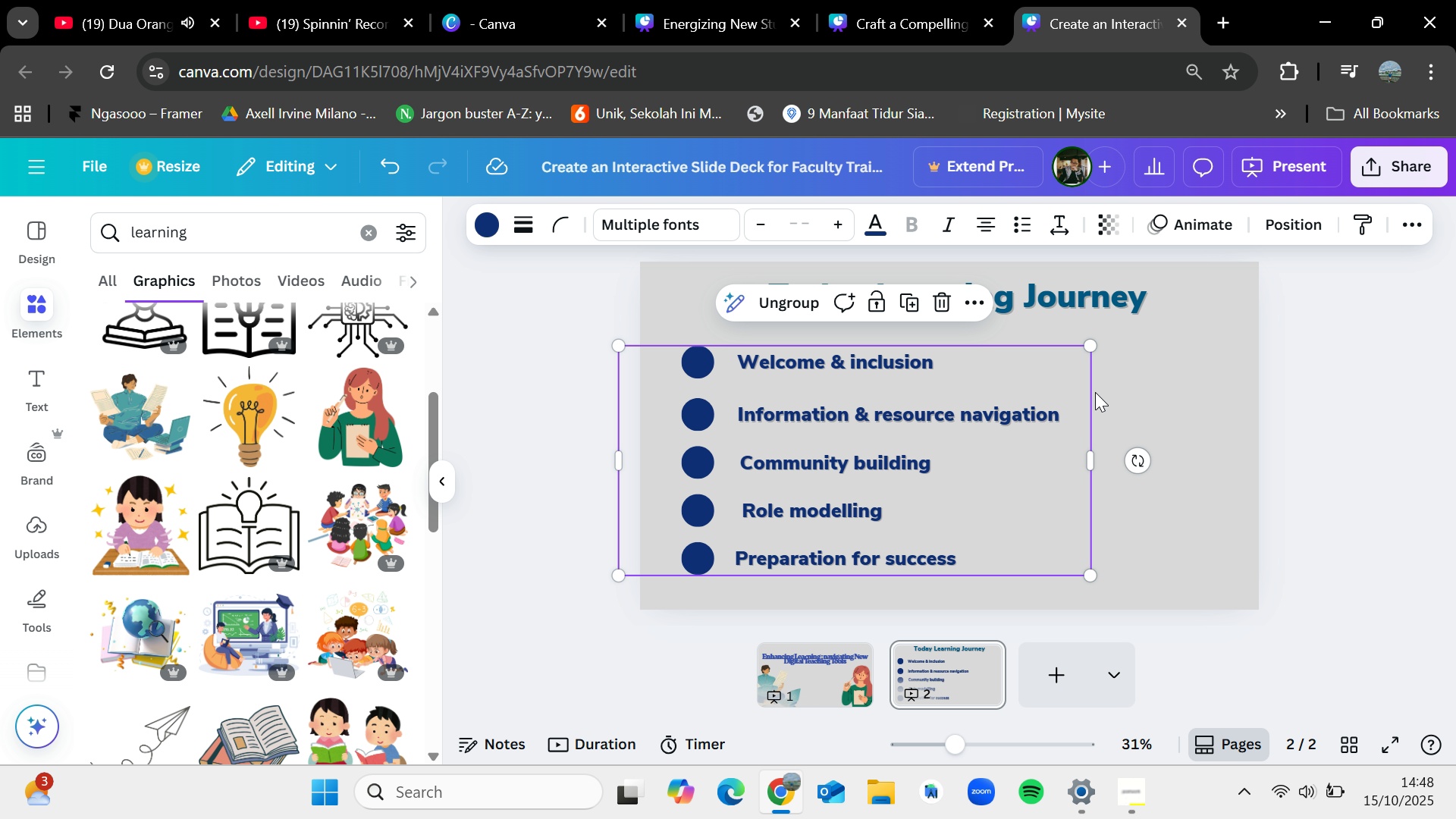 
left_click([1145, 377])
 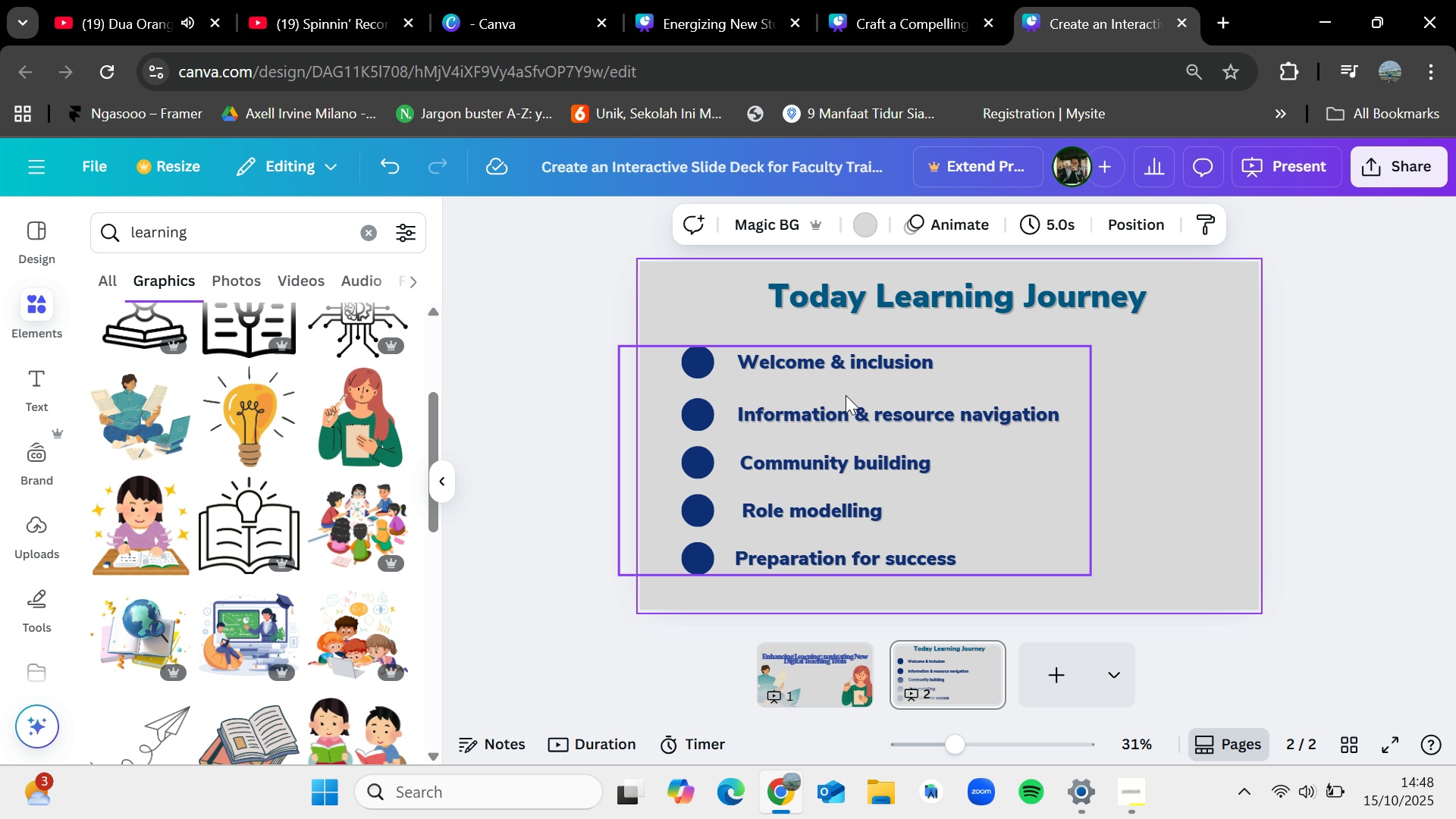 
double_click([838, 366])
 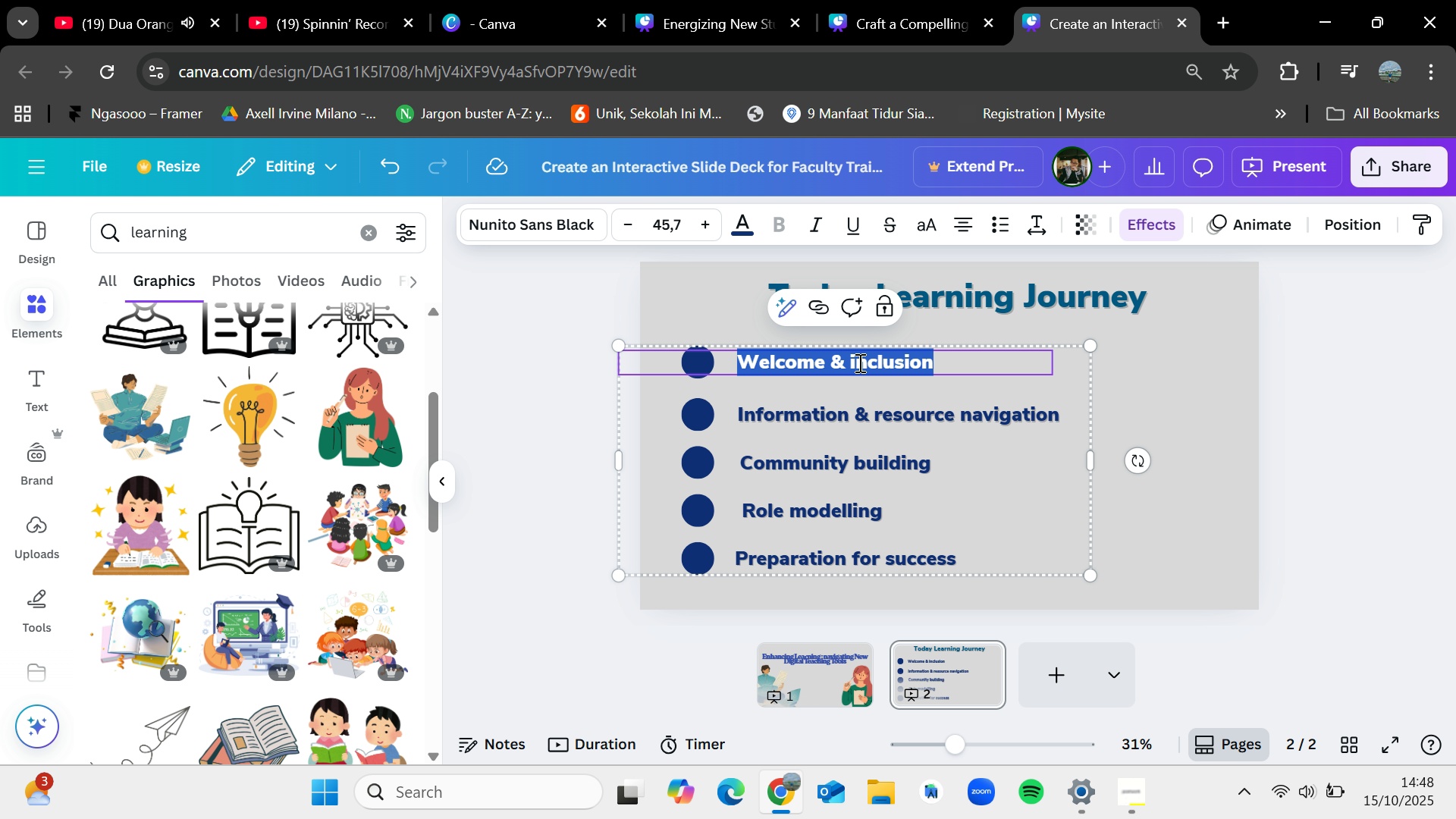 
key(Backspace)
type(Introduction : Why )
key(Backspace)
key(Backspace)
key(Backspace)
key(Backspace)
type(why digital tools matter now mpre )
key(Backspace)
key(Backspace)
key(Backspace)
key(Backspace)
type(ore than ever)
 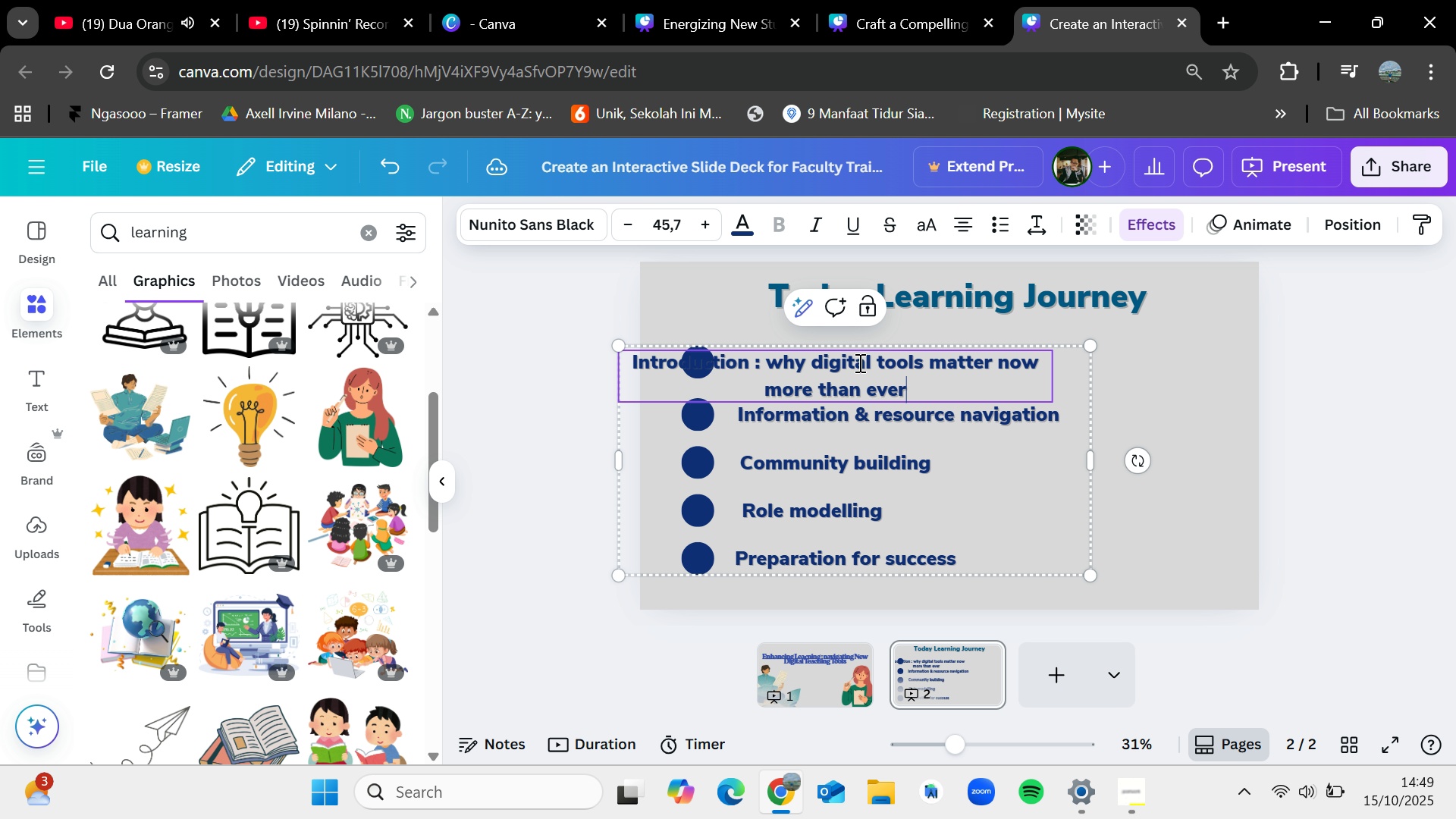 
left_click([1167, 374])
 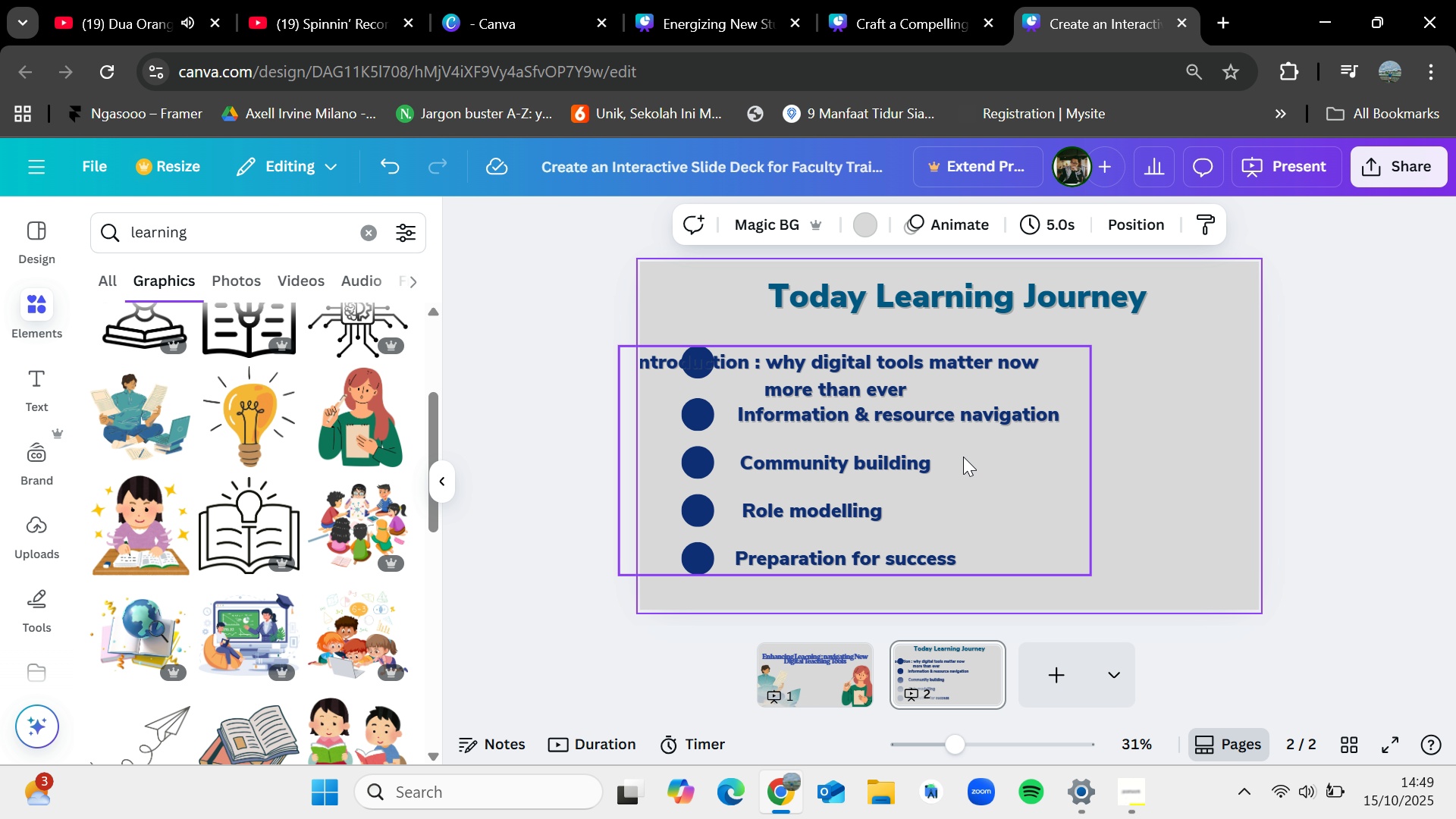 
left_click([963, 457])
 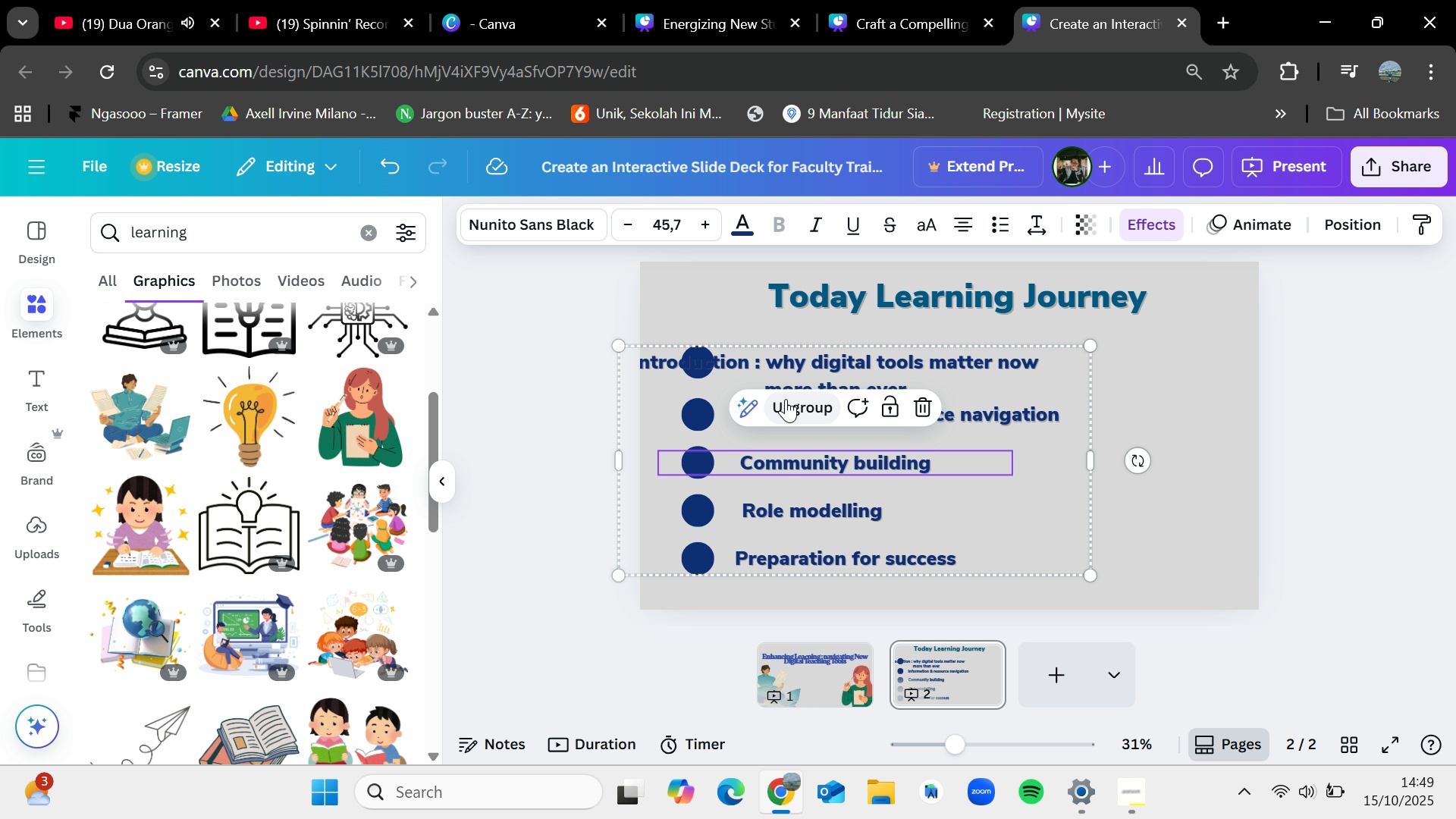 
left_click([786, 399])
 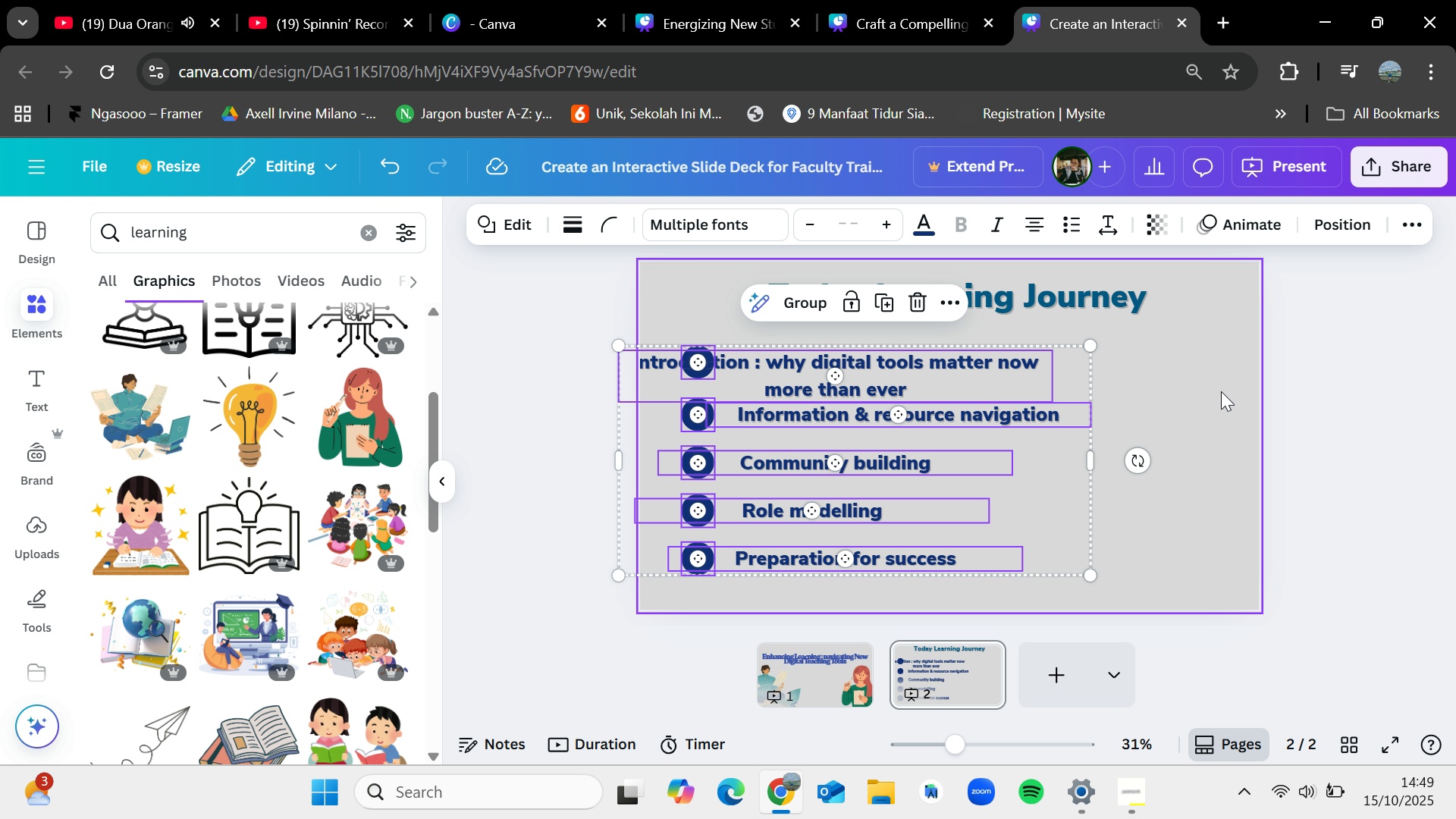 
left_click([1221, 391])
 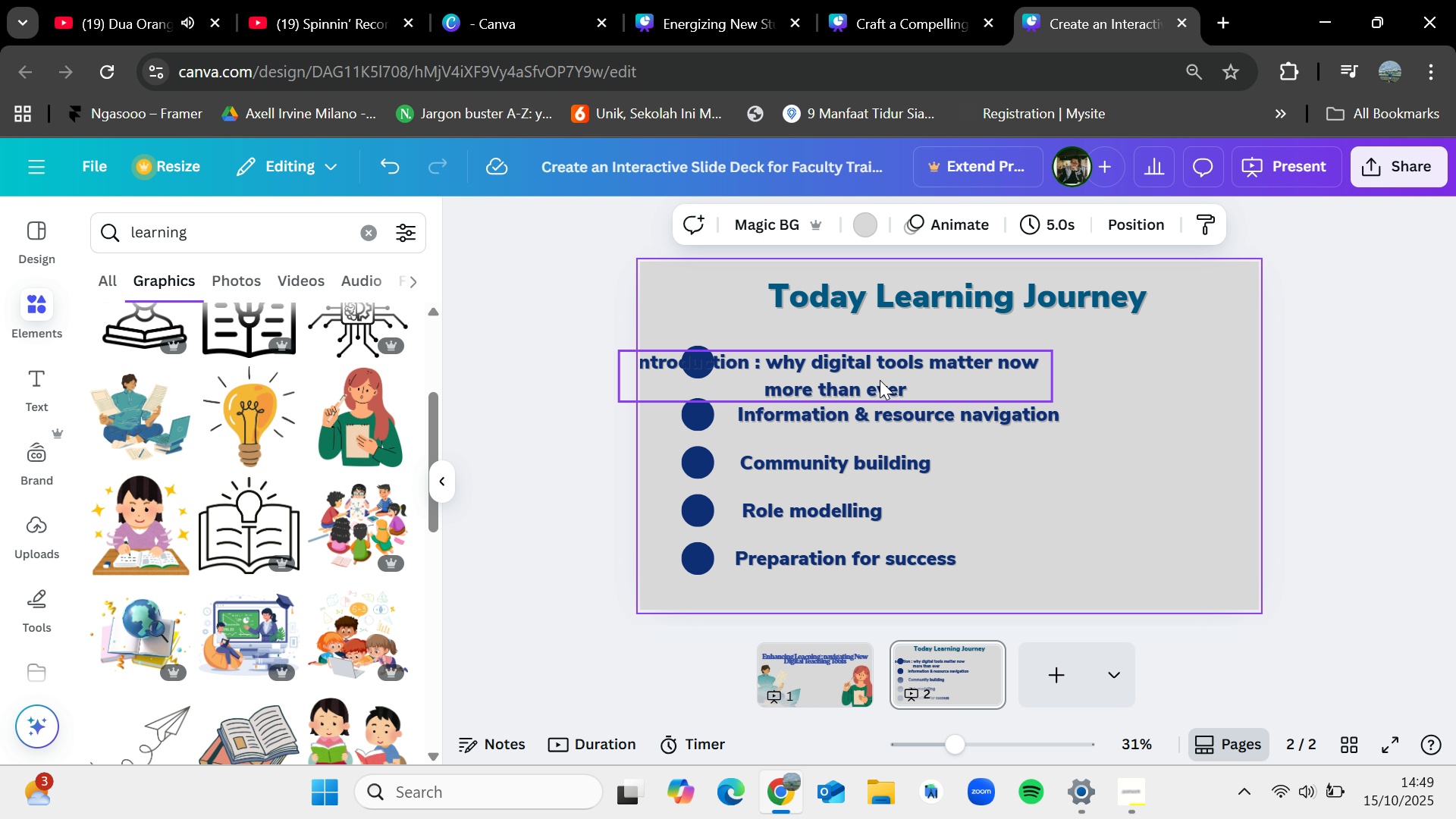 
left_click_drag(start_coordinate=[878, 379], to_coordinate=[969, 382])
 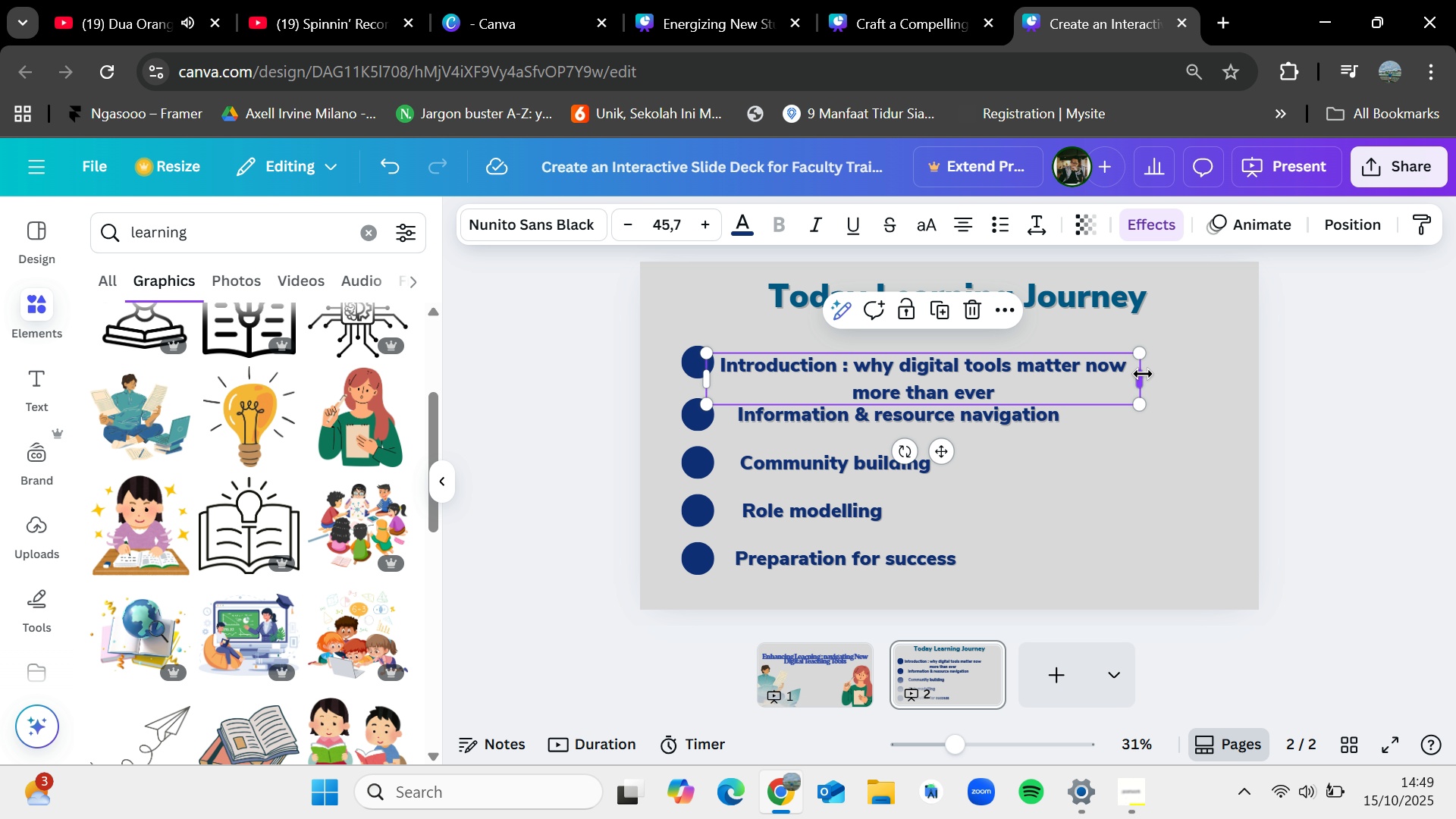 
left_click_drag(start_coordinate=[1143, 373], to_coordinate=[1134, 372])
 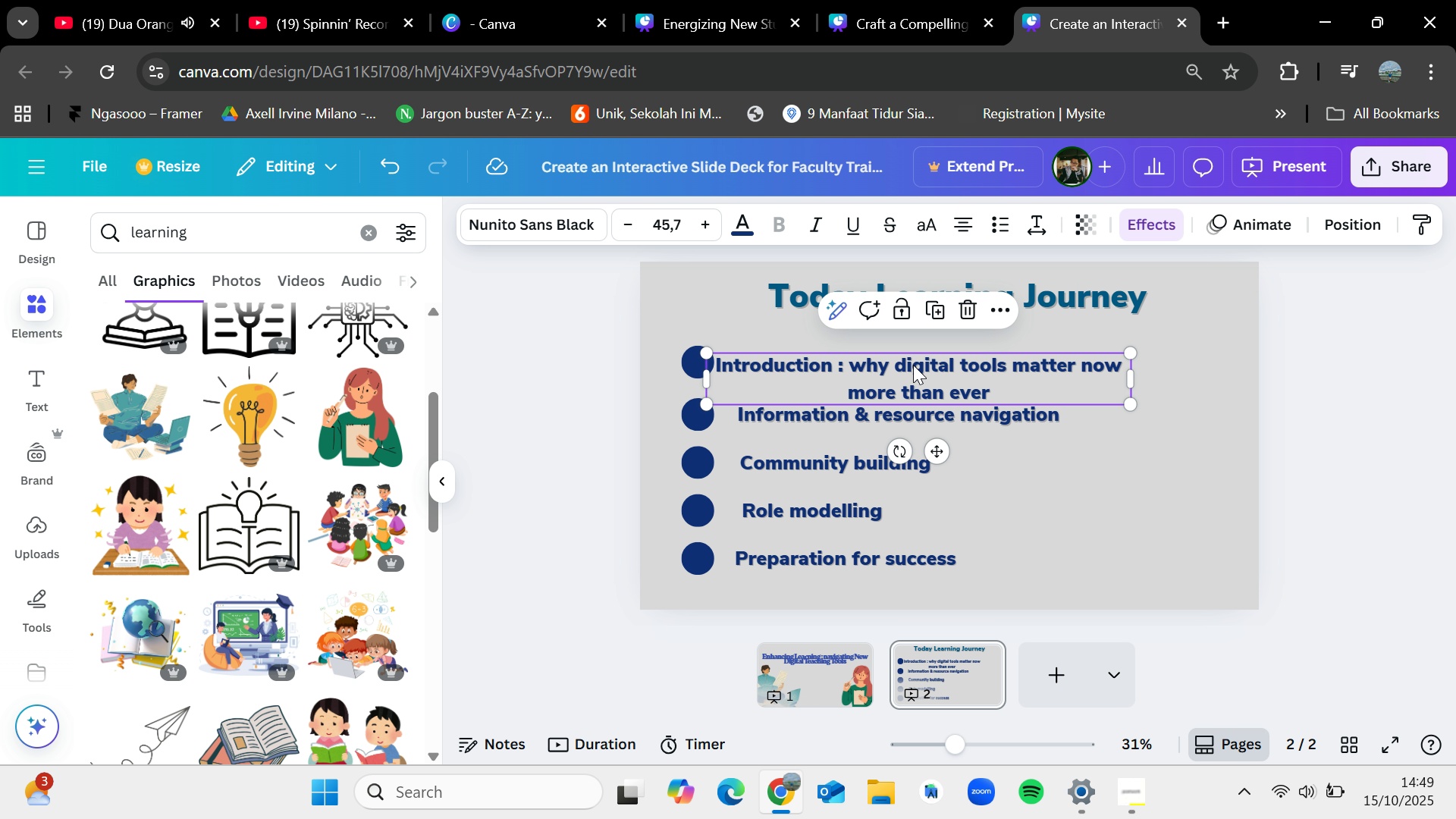 
left_click_drag(start_coordinate=[913, 365], to_coordinate=[933, 365])
 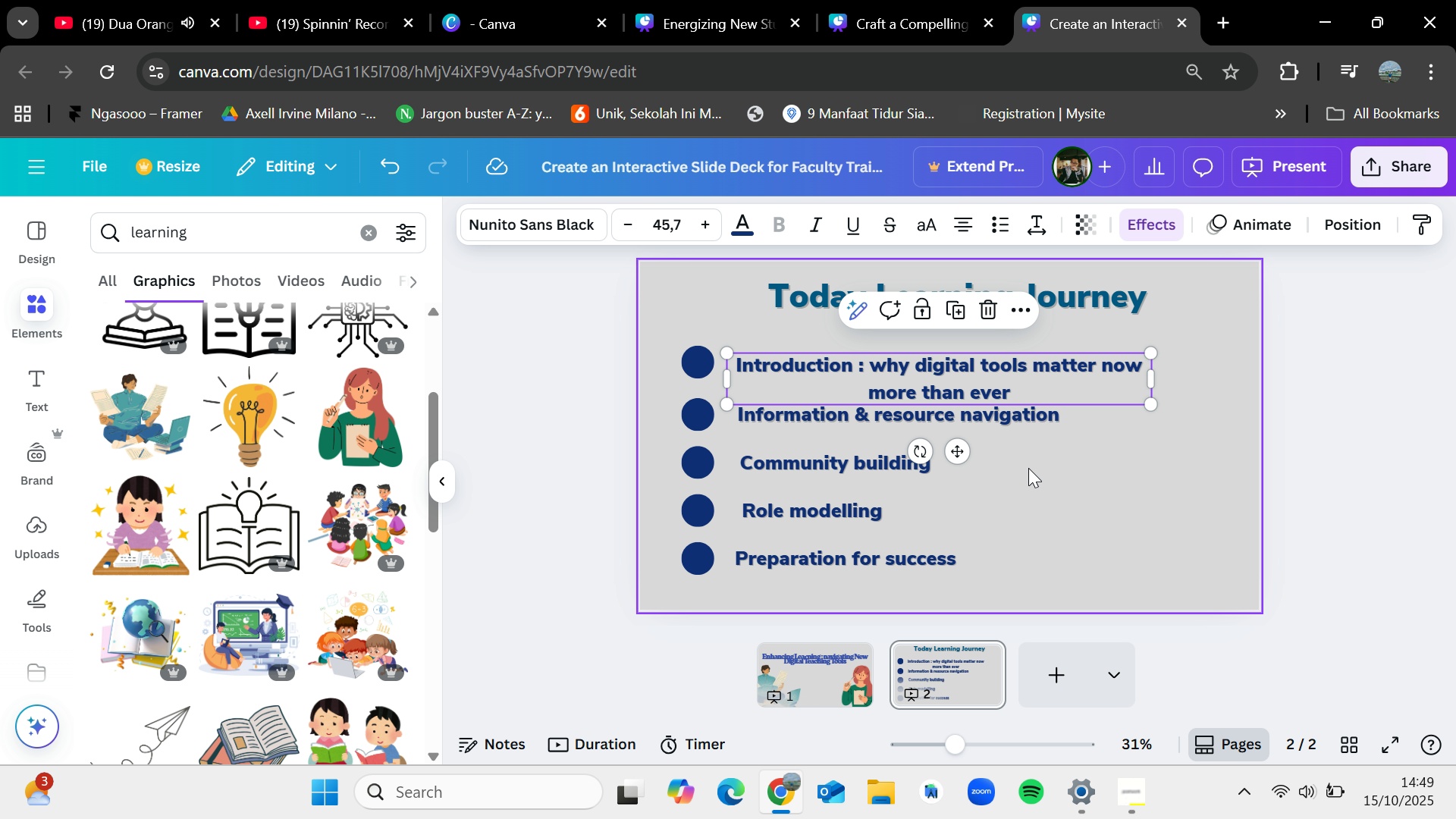 
left_click([1028, 468])
 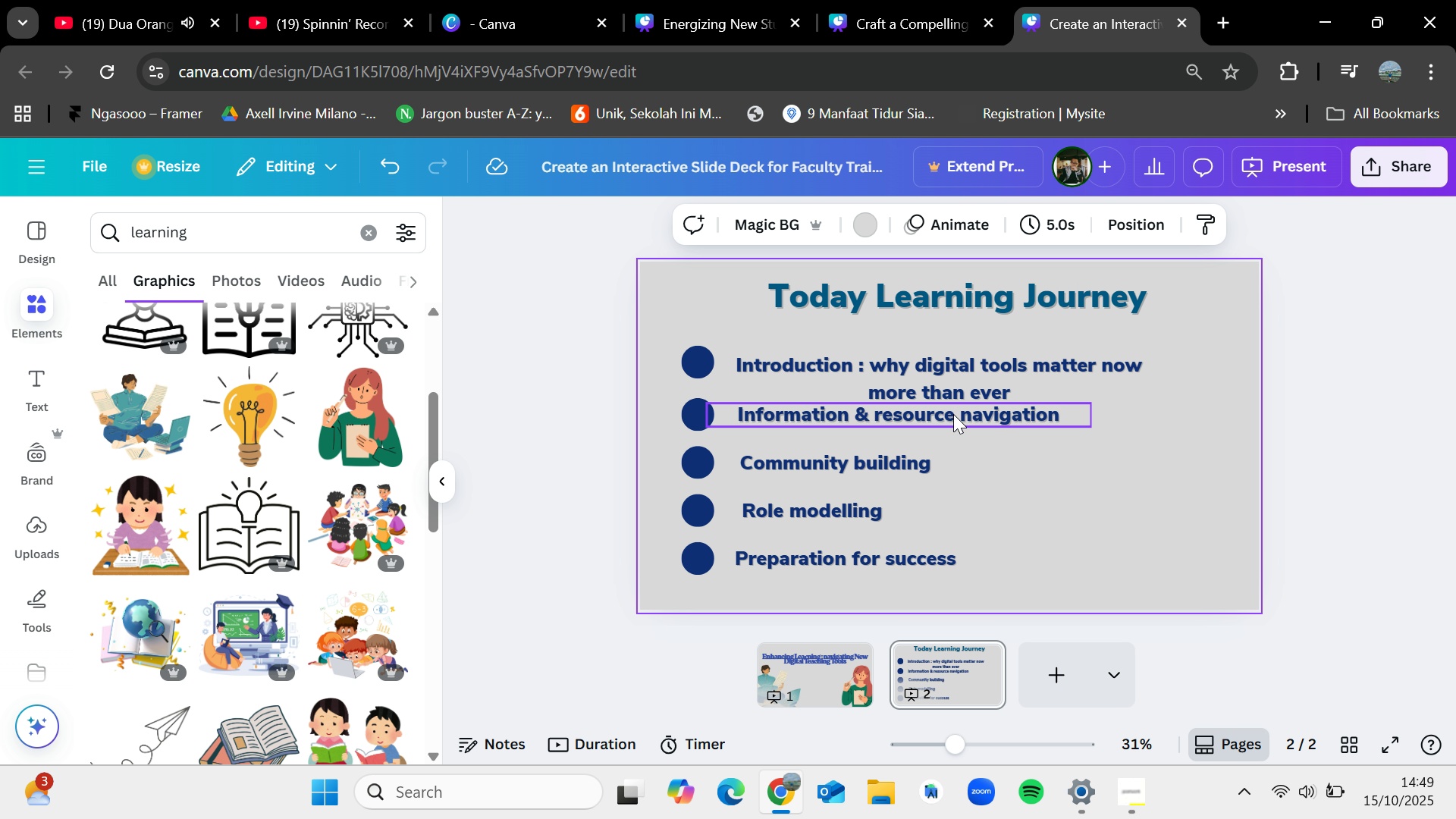 
double_click([953, 414])
 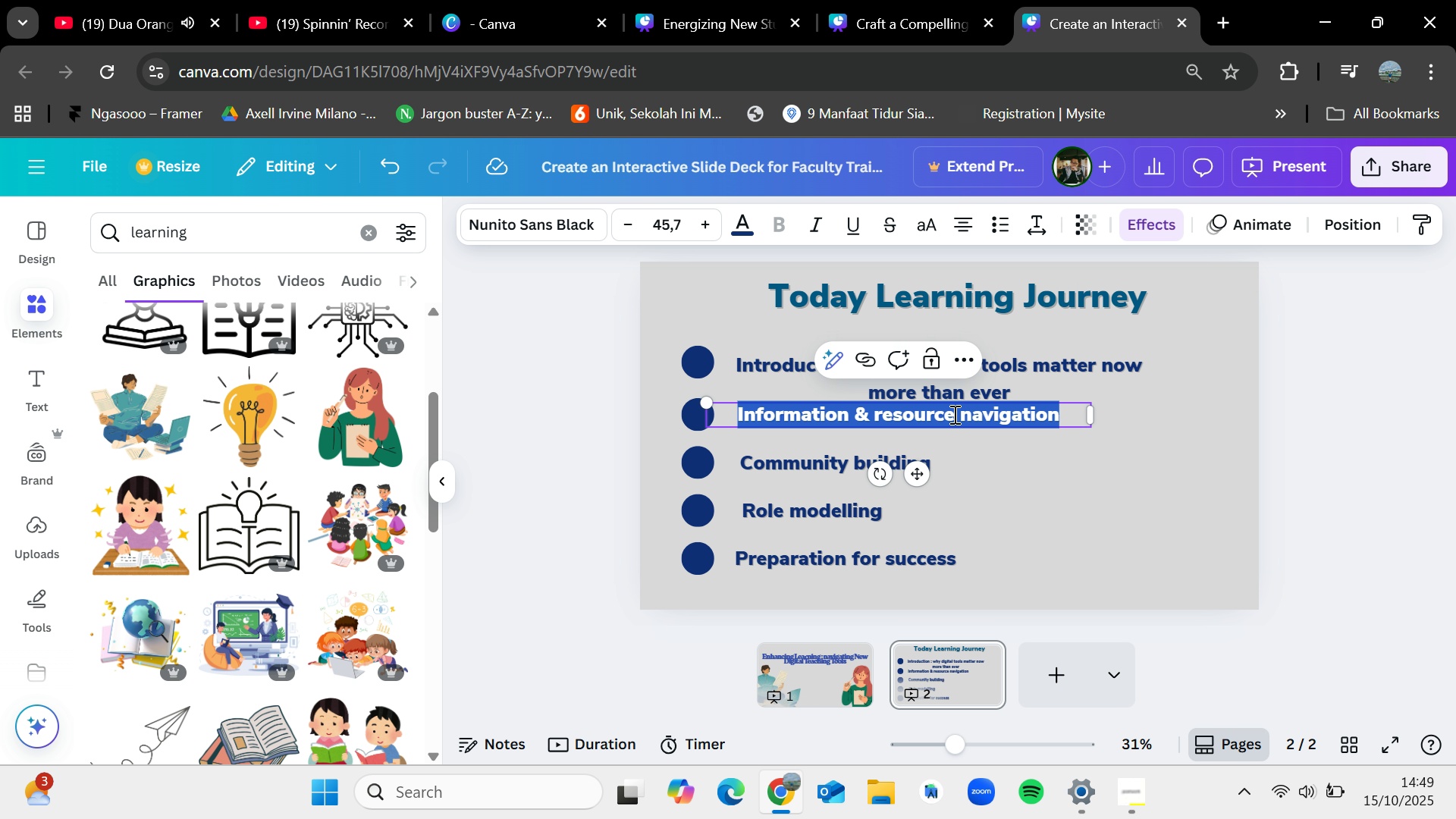 
key(Backspace)
type(Exploring key digital teaching tools)
 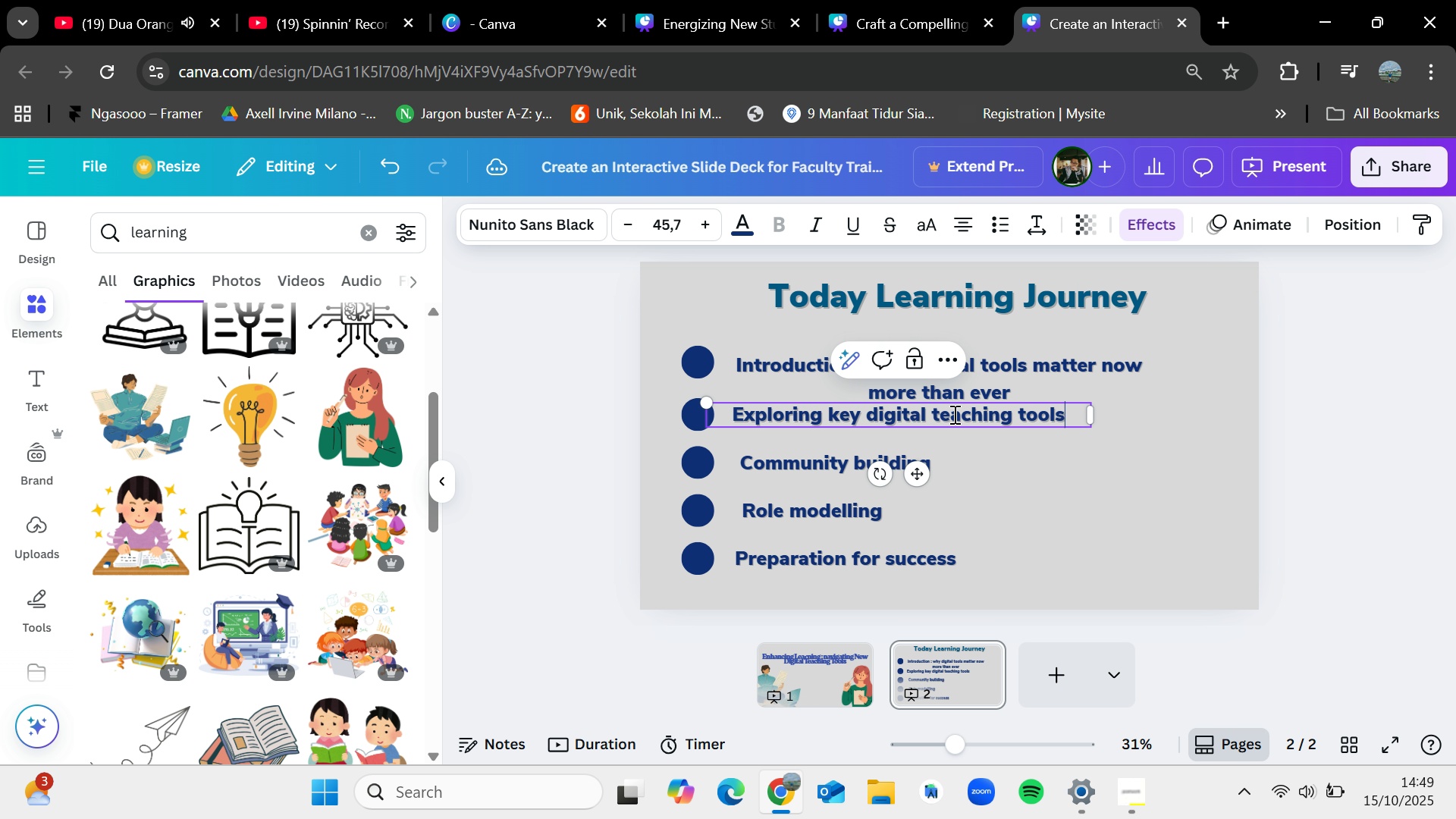 
left_click([969, 444])
 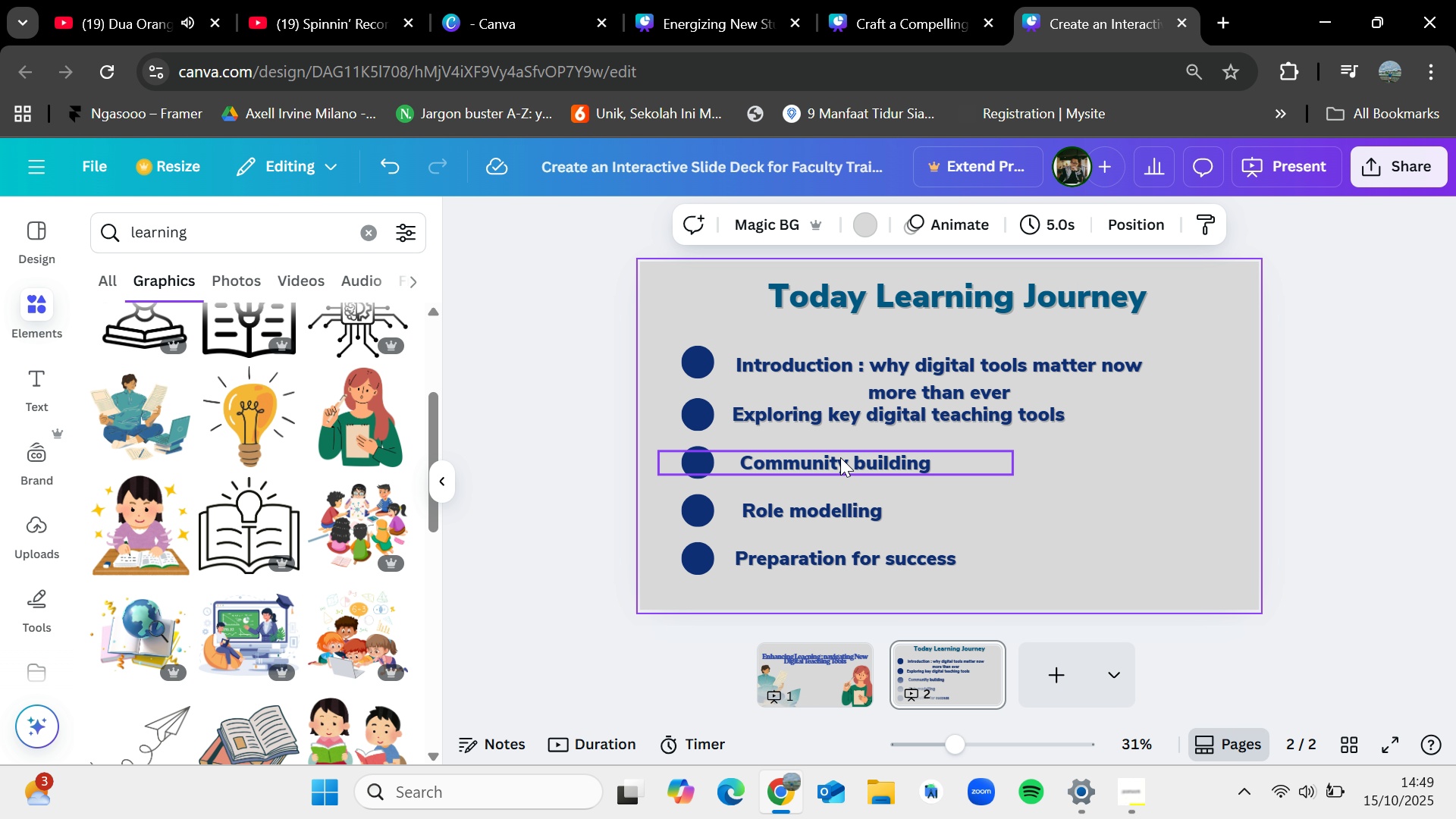 
left_click_drag(start_coordinate=[937, 409], to_coordinate=[934, 413])
 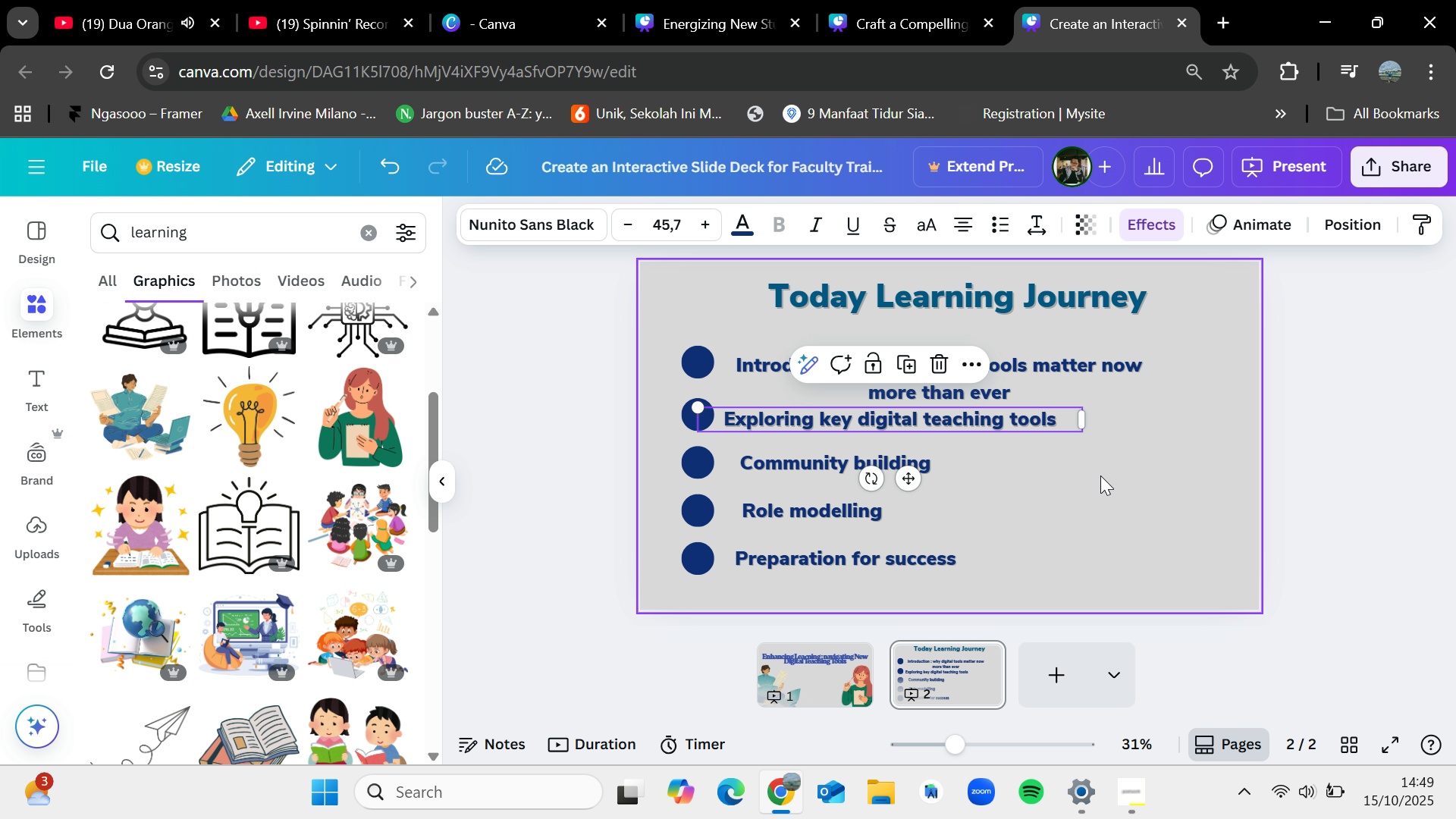 
left_click([1100, 475])
 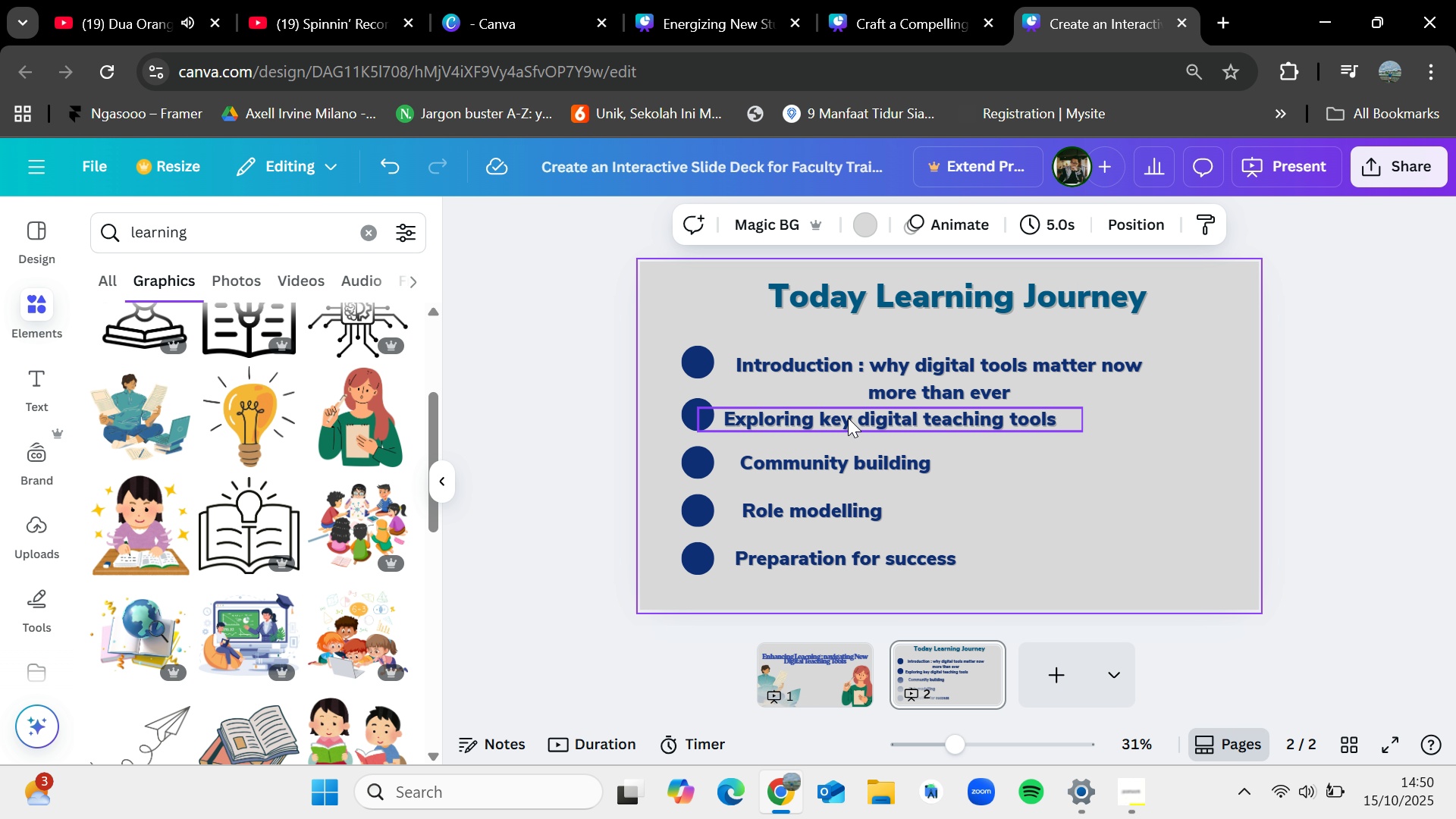 
left_click_drag(start_coordinate=[848, 417], to_coordinate=[852, 413])
 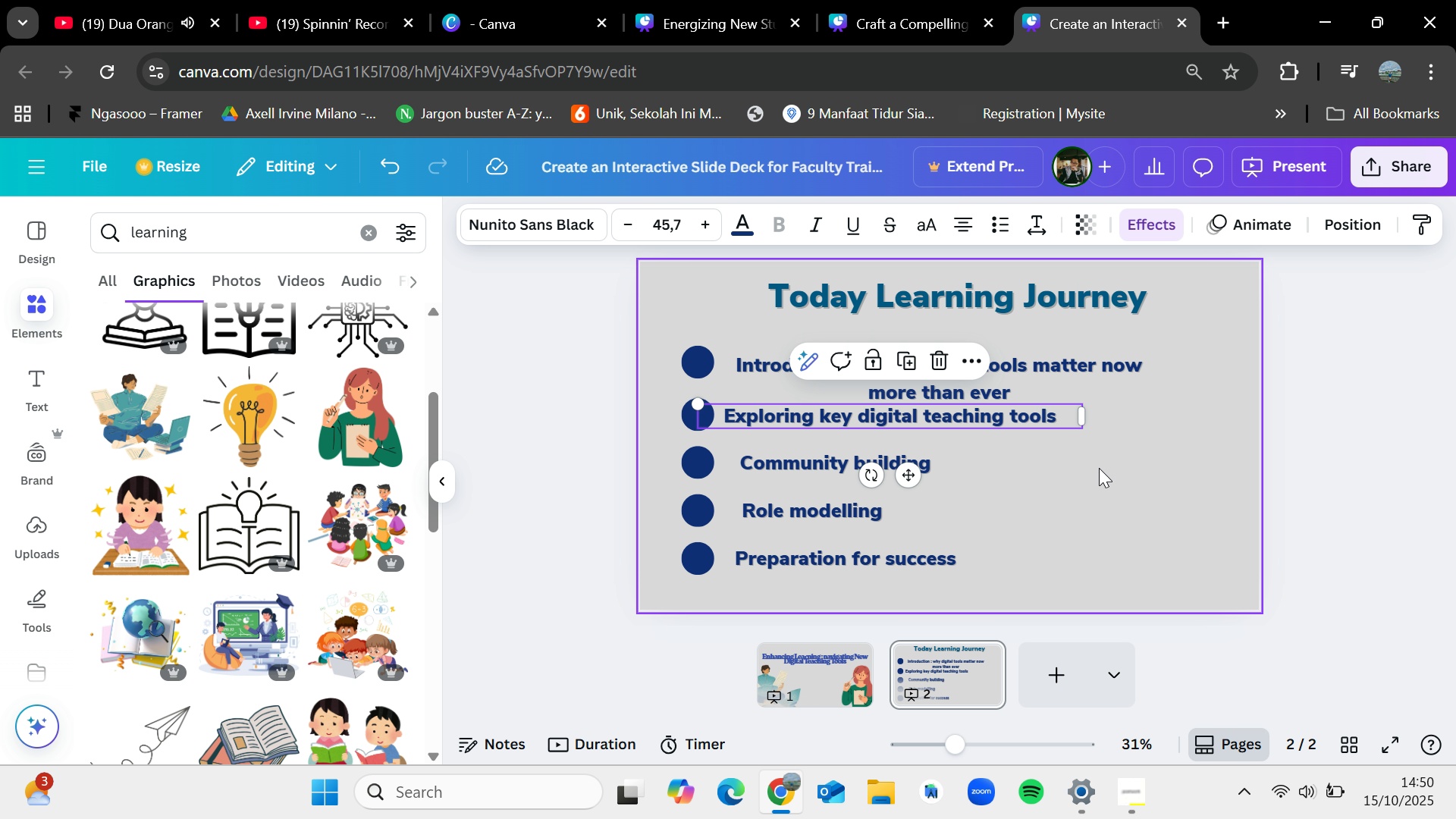 
left_click([1099, 468])
 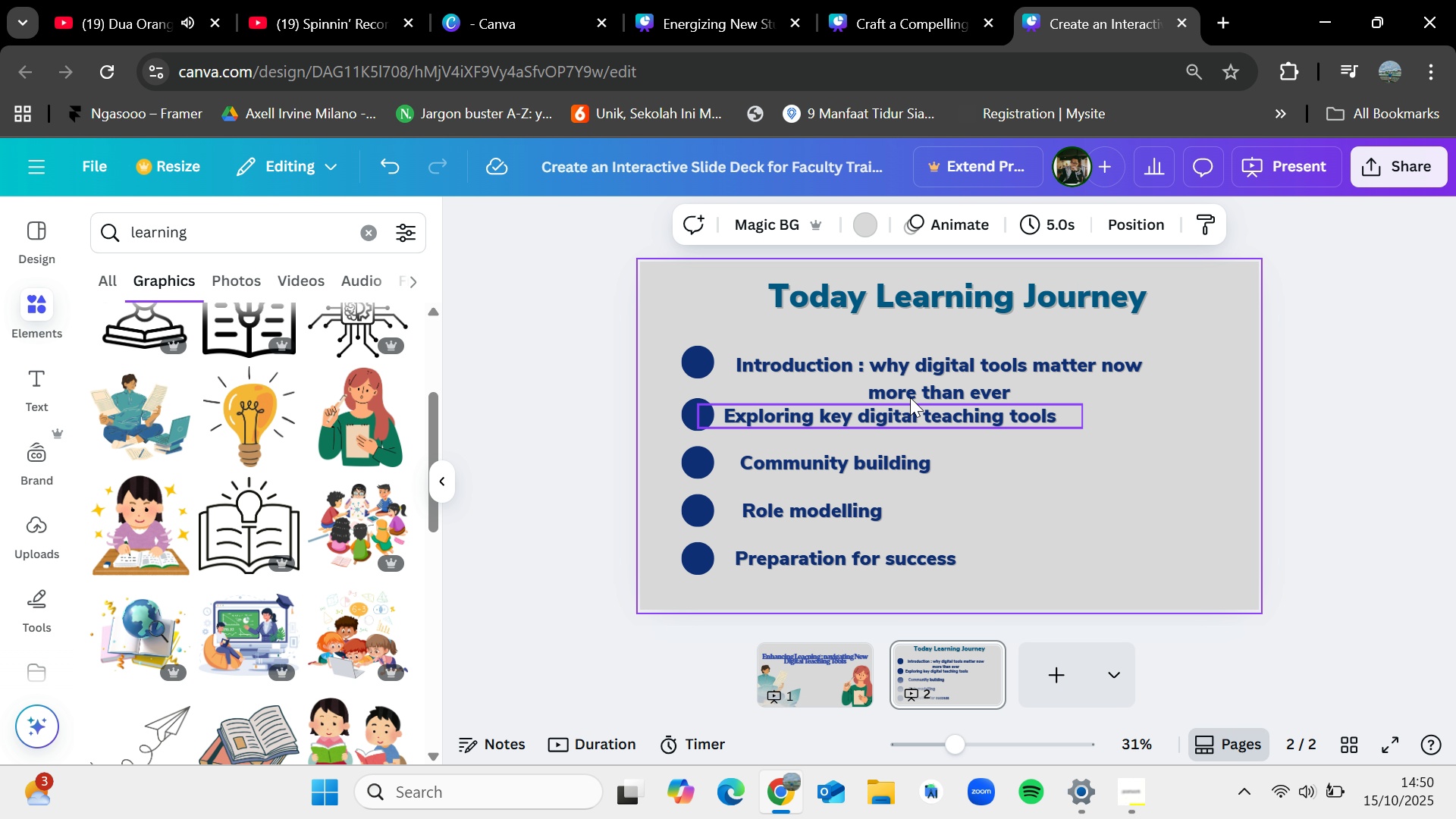 
left_click_drag(start_coordinate=[921, 369], to_coordinate=[913, 366])
 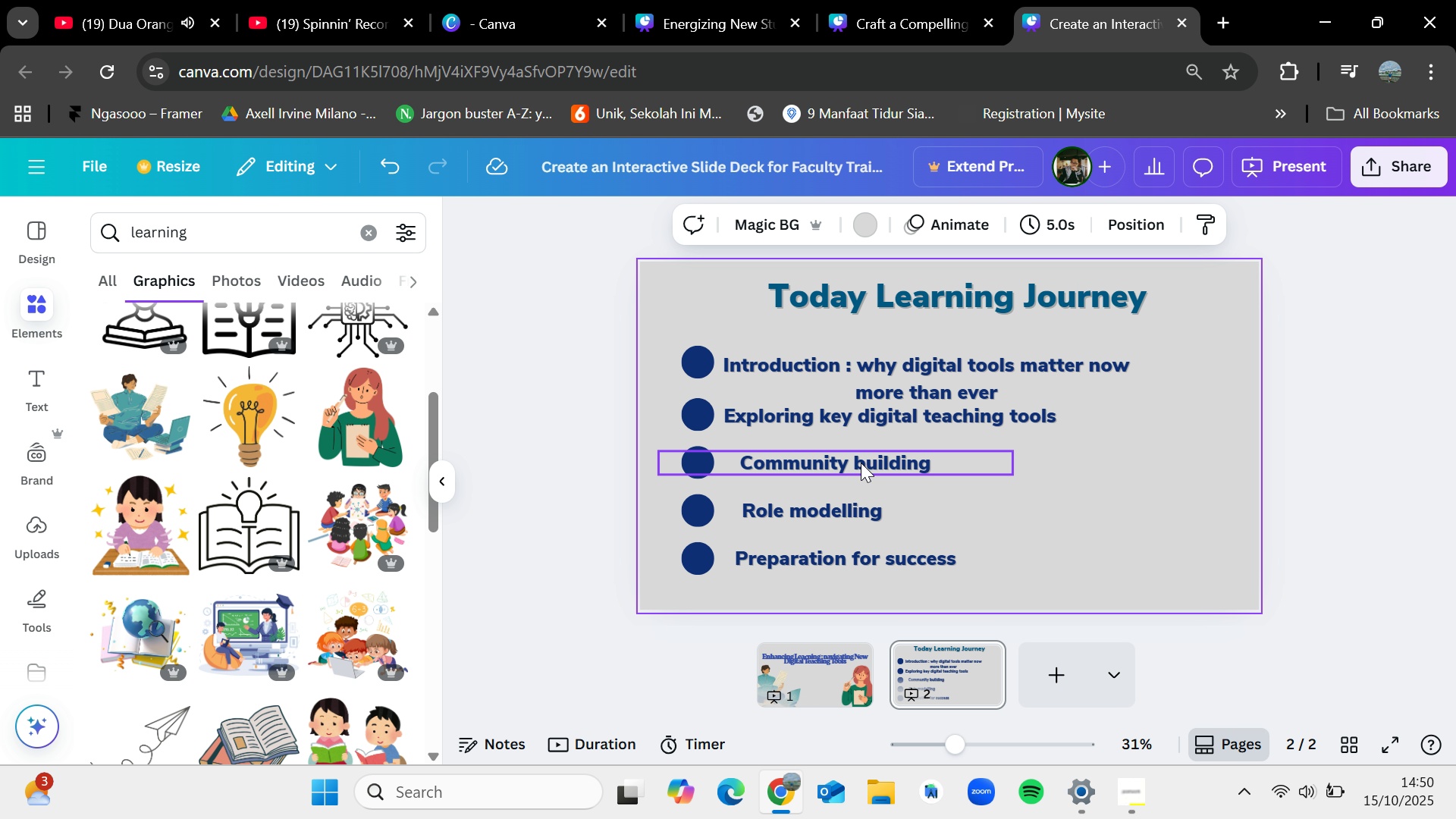 
double_click([861, 463])
 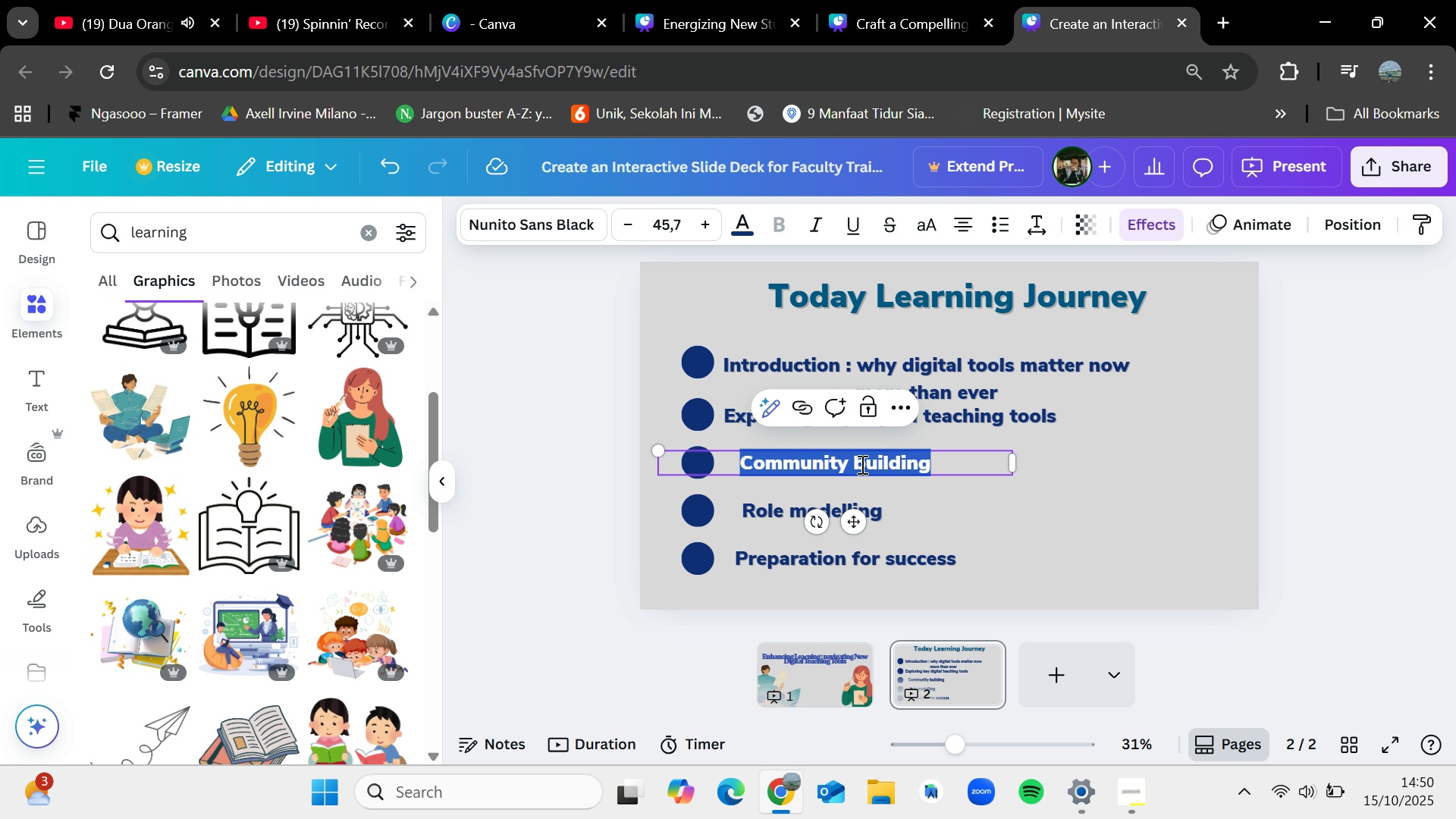 
wait(6.31)
 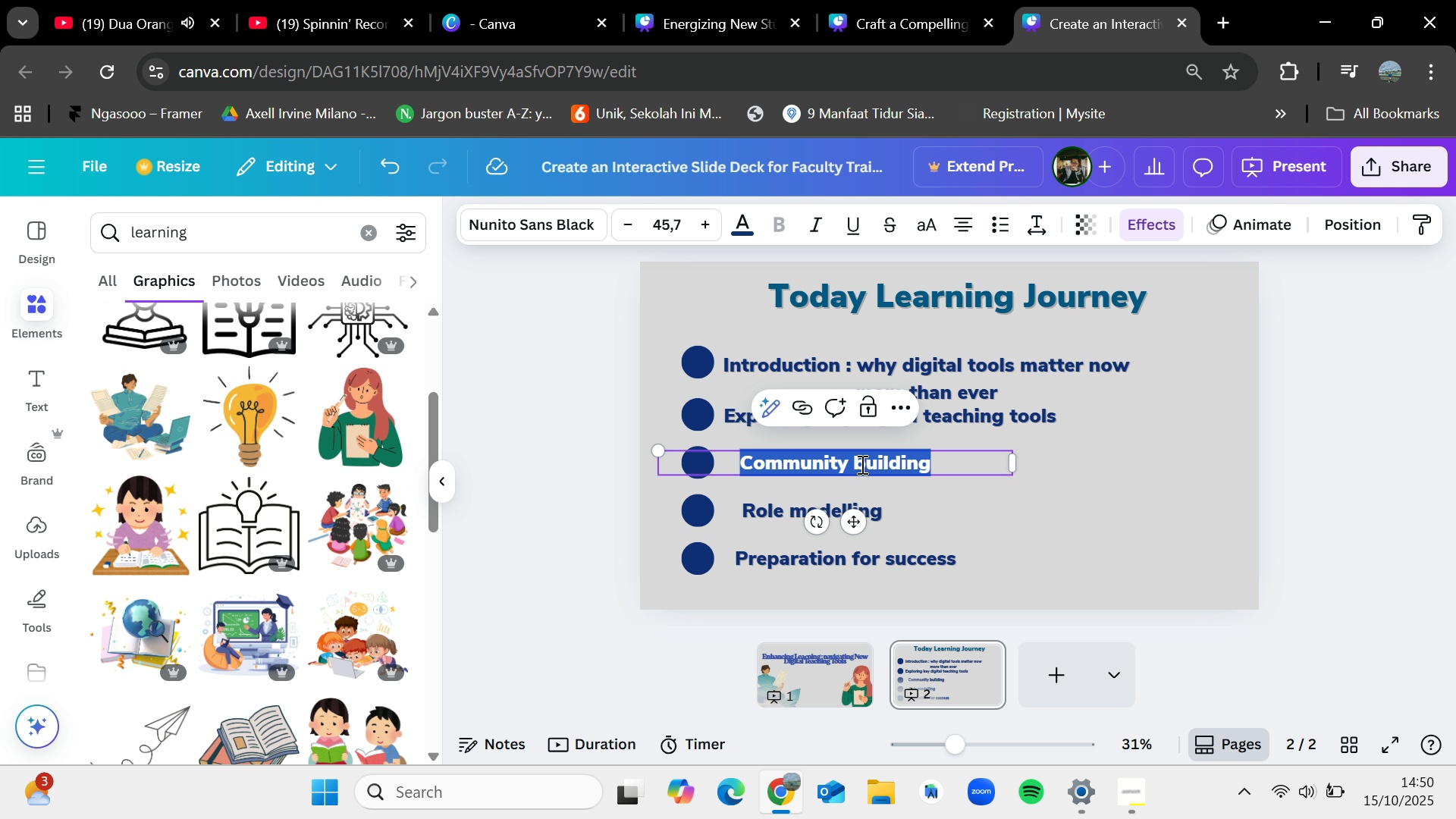 
type(Practical applications & best practices)
 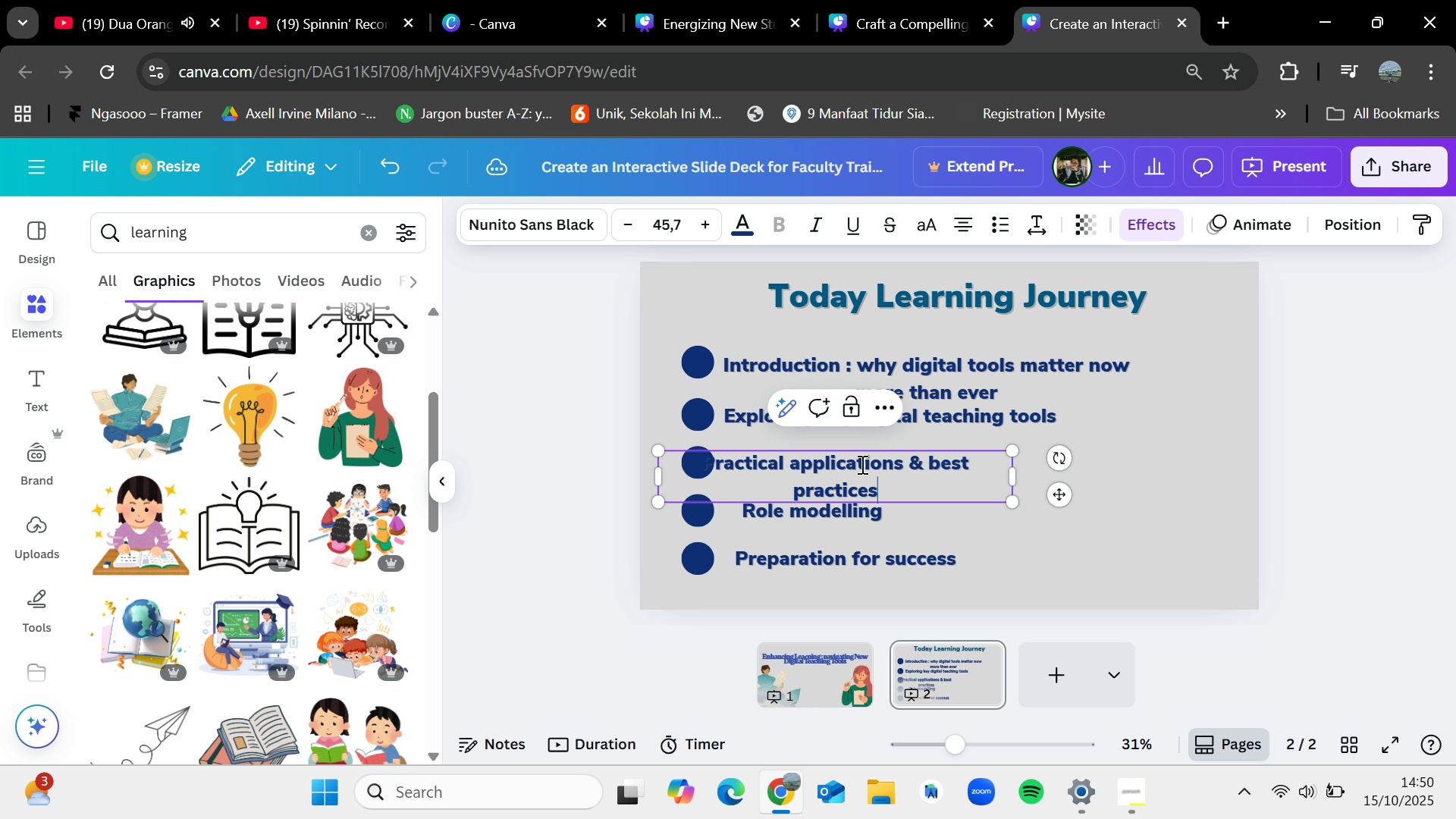 
left_click_drag(start_coordinate=[1015, 470], to_coordinate=[1084, 462])
 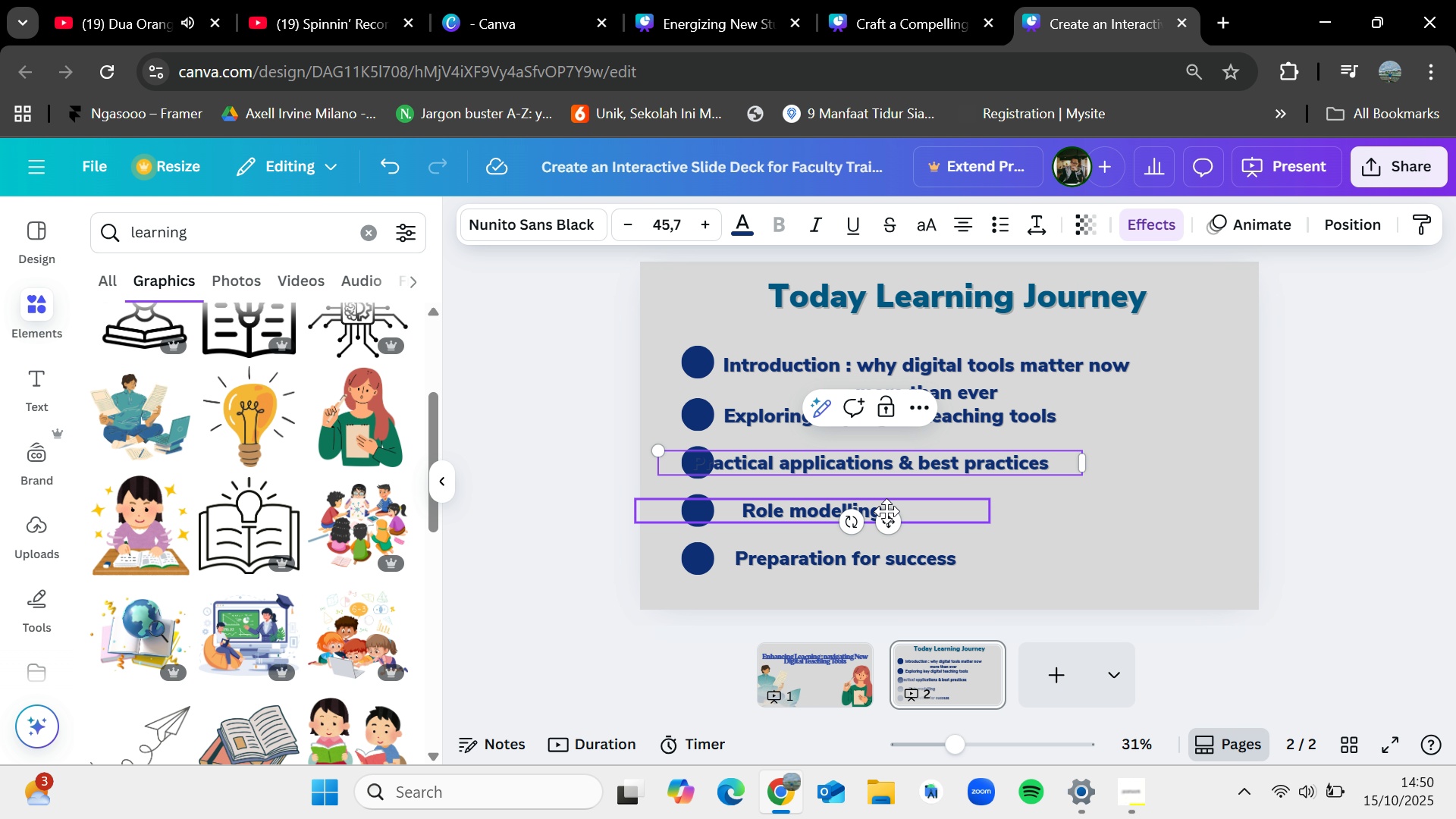 
left_click_drag(start_coordinate=[884, 516], to_coordinate=[914, 516])
 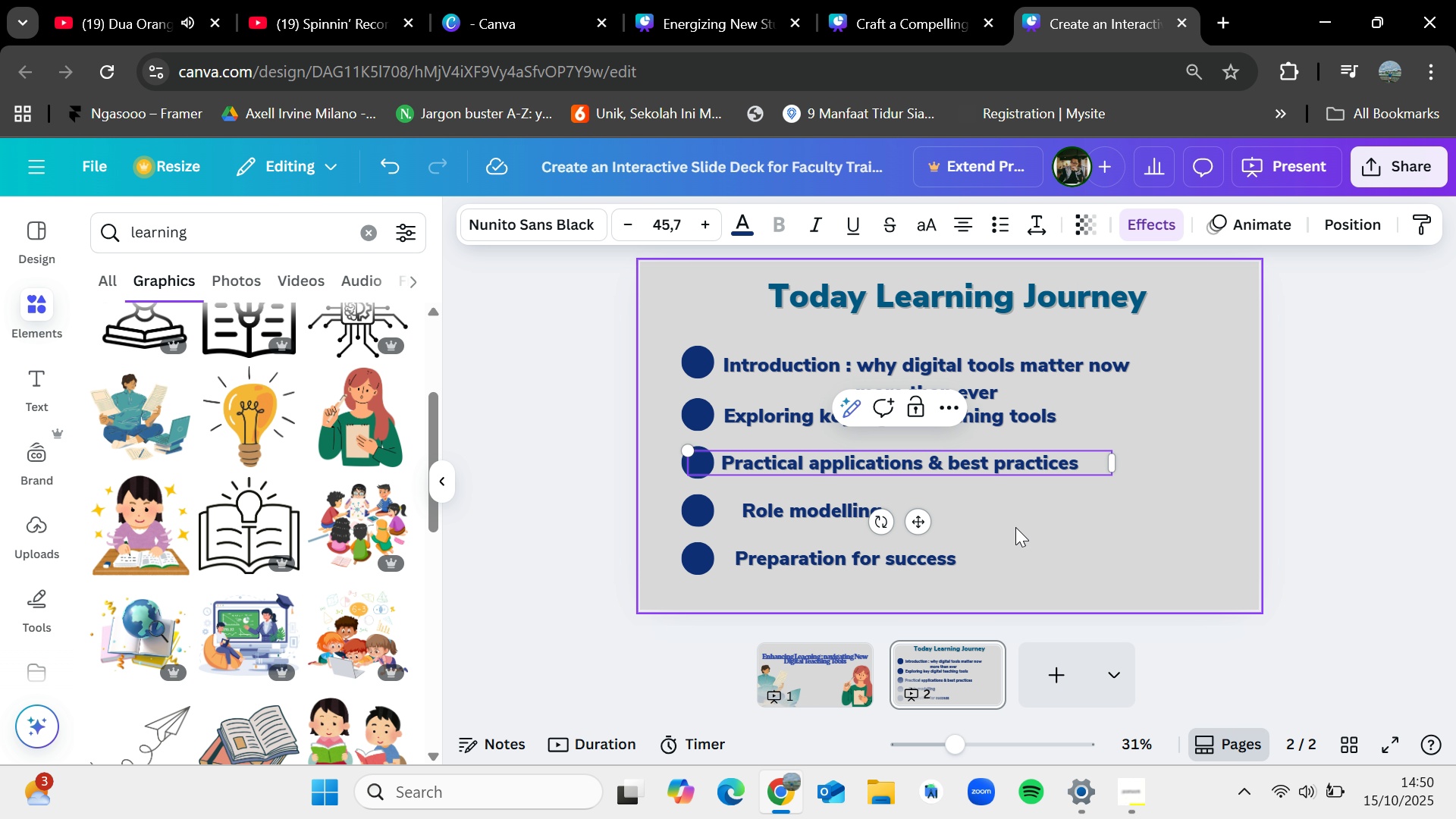 
left_click([1015, 527])
 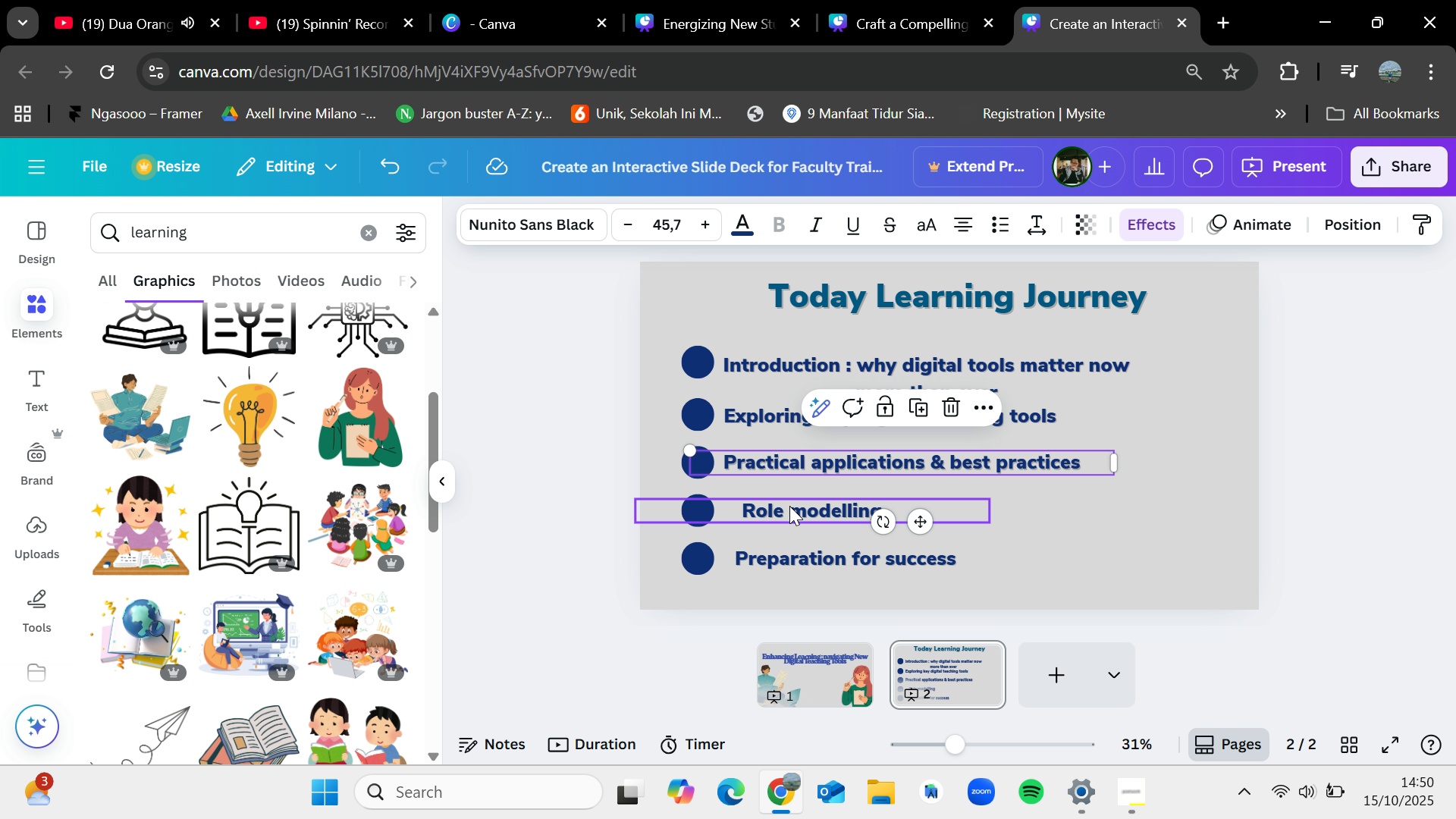 
wait(11.0)
 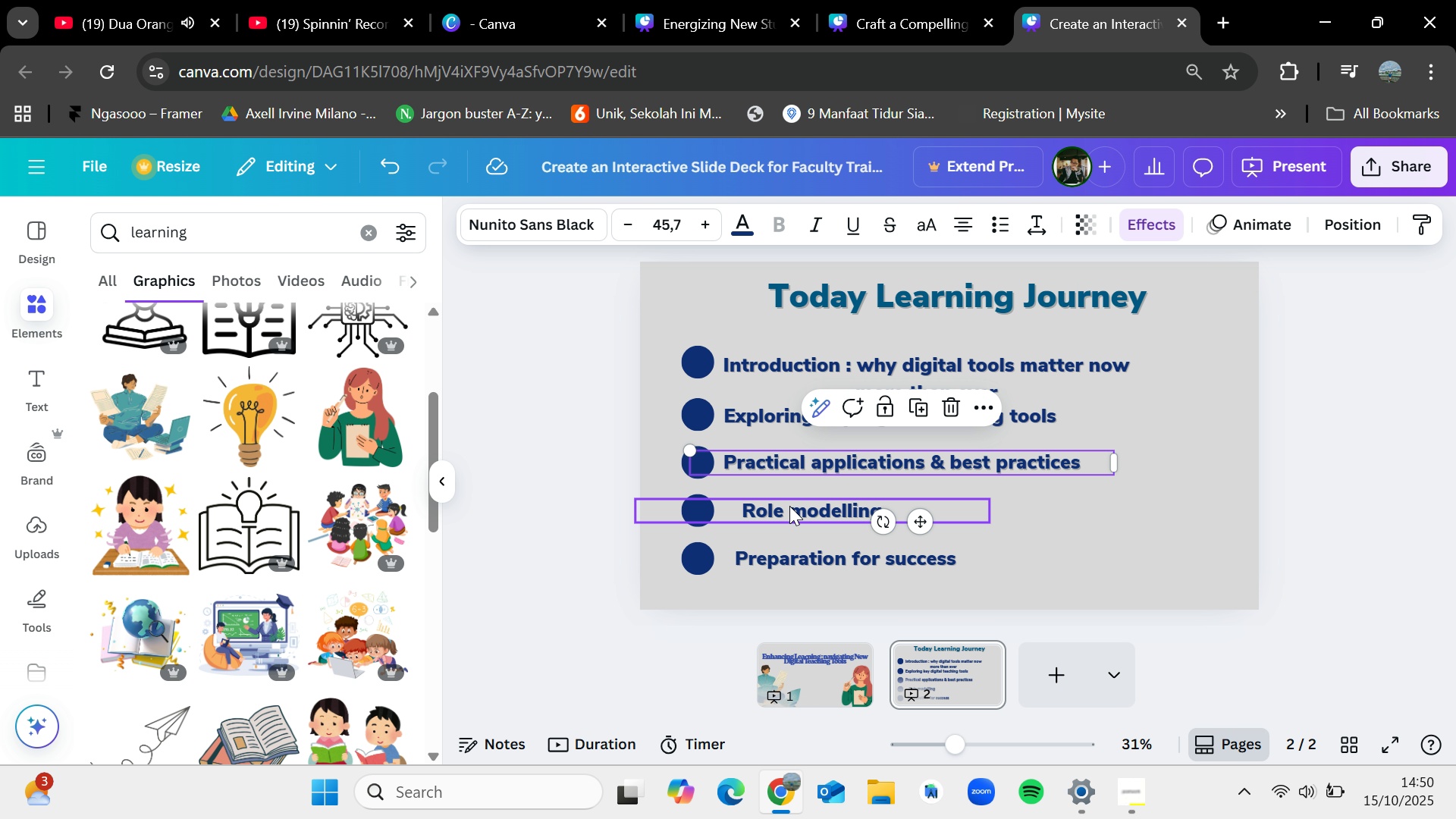 
left_click([801, 508])
 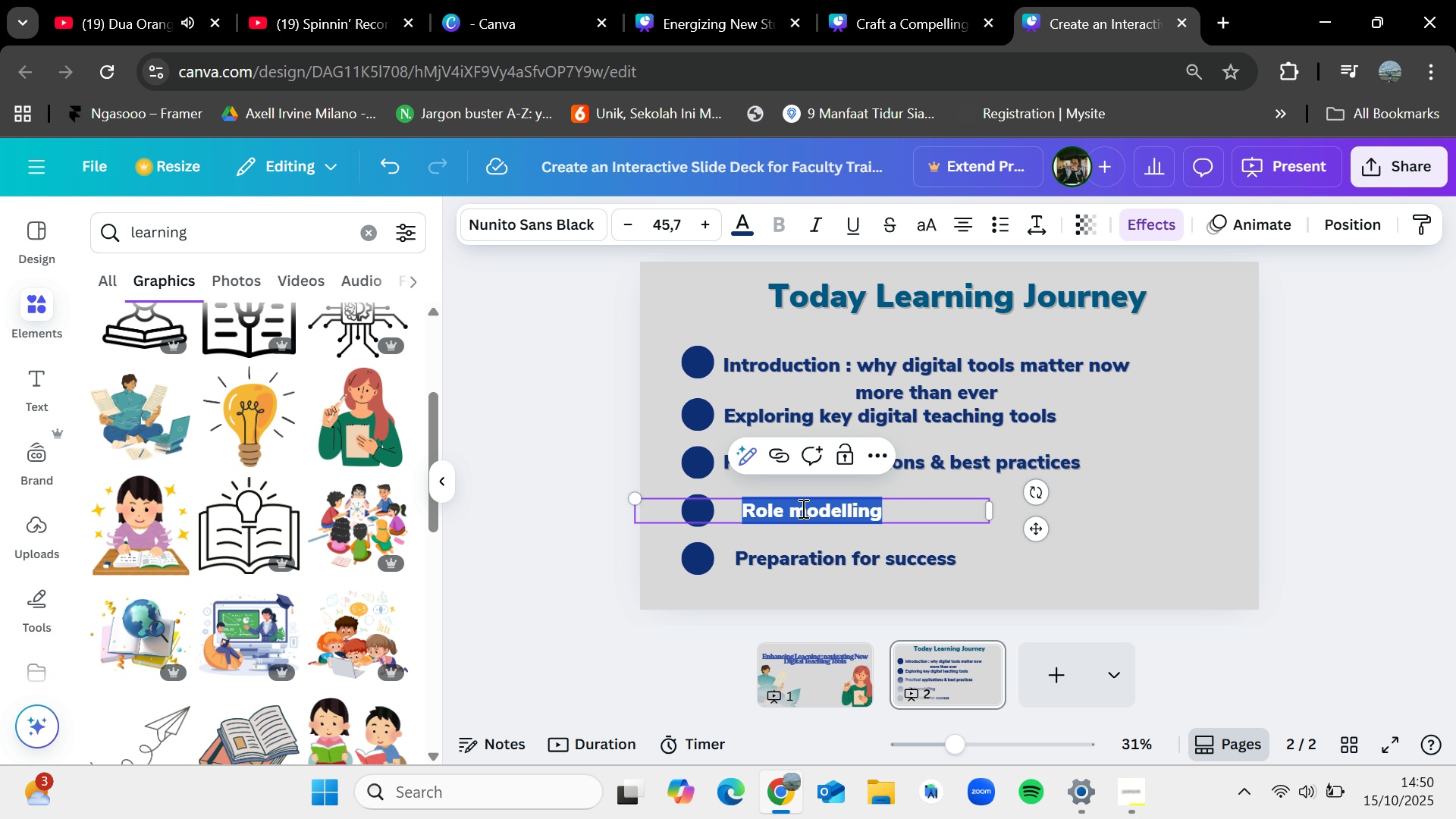 
key(Backspace)
type(Interactive enggement & Q&A)
 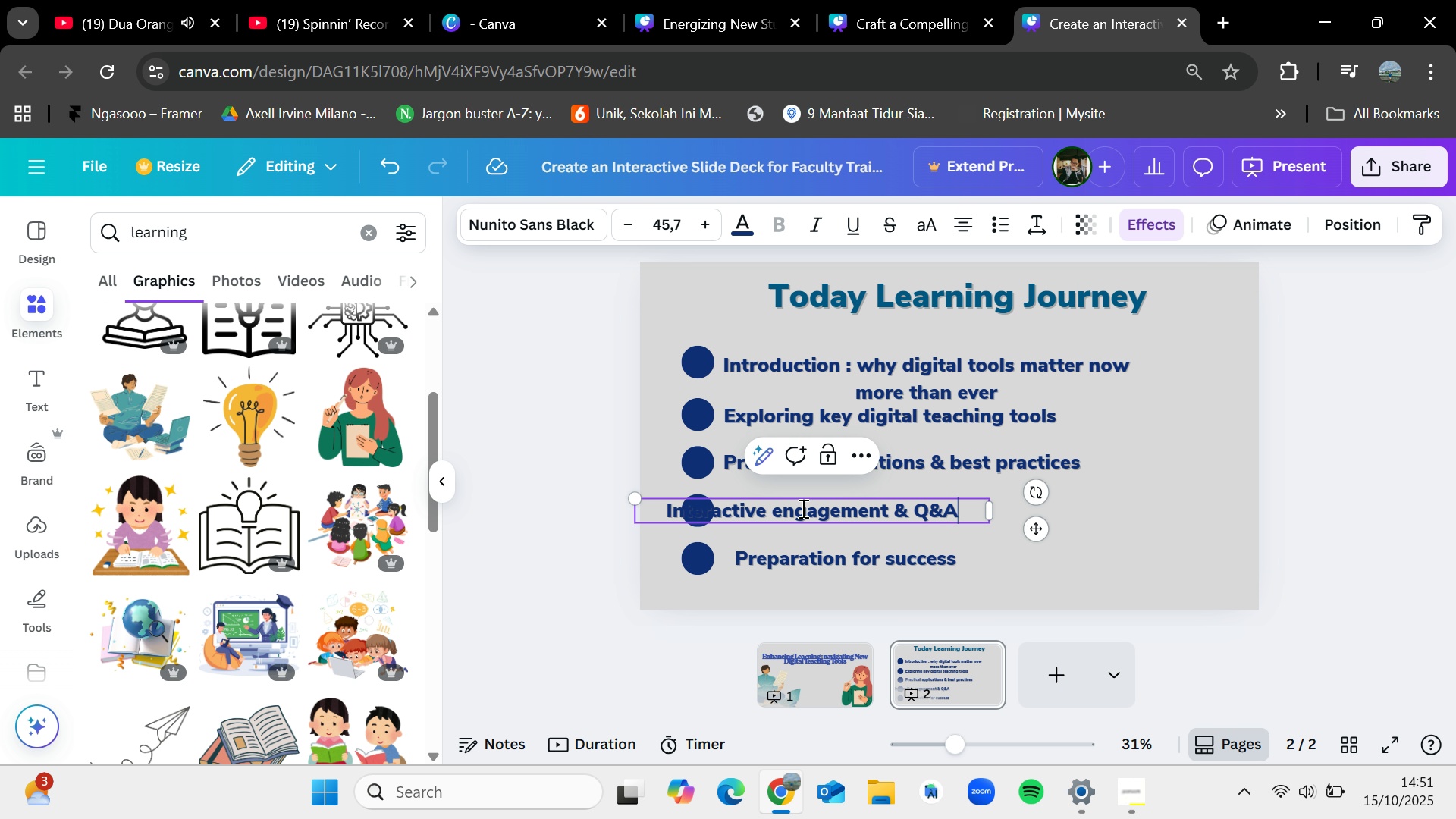 
left_click_drag(start_coordinate=[1037, 521], to_coordinate=[1095, 525])
 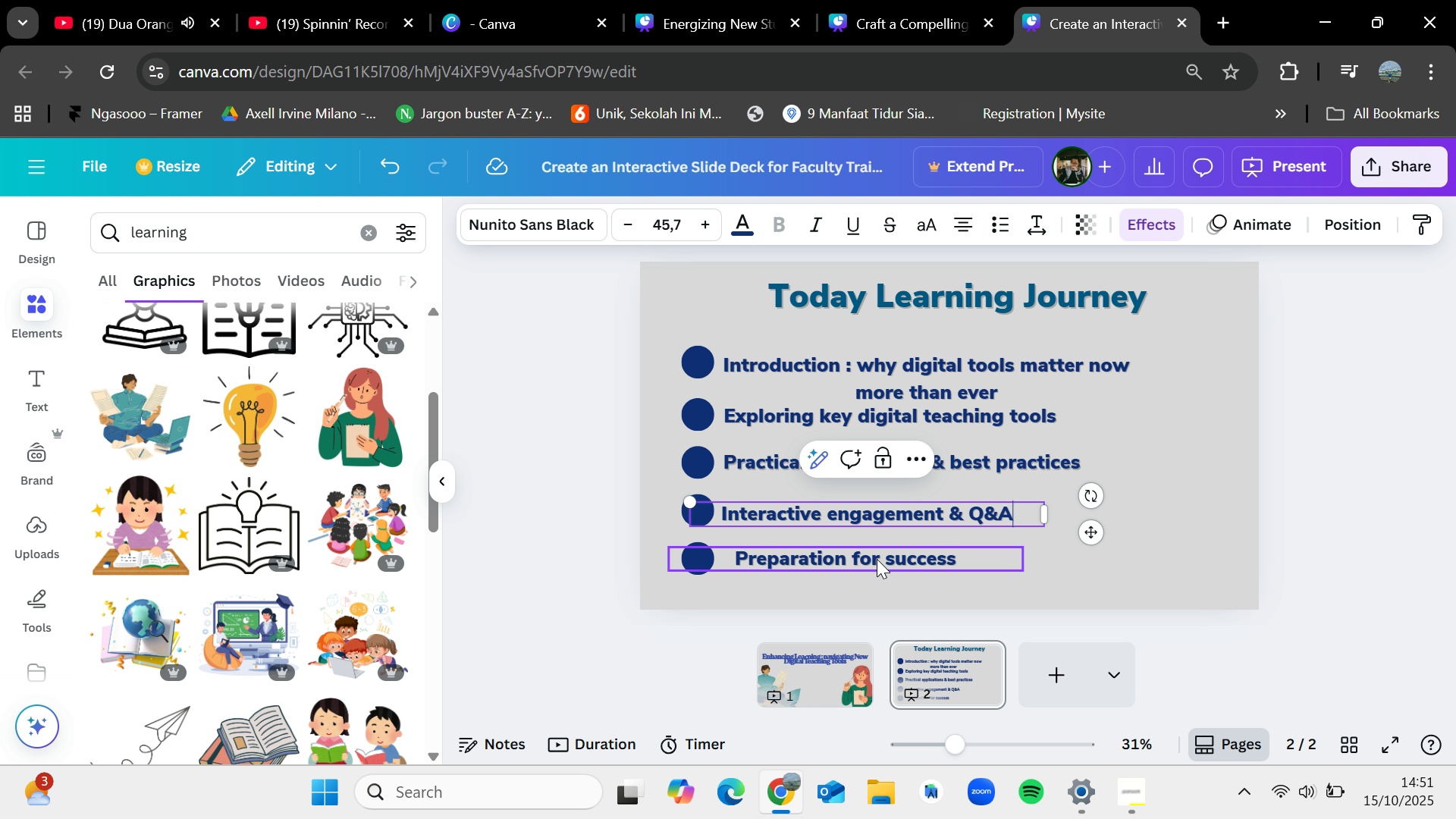 
double_click([877, 557])
 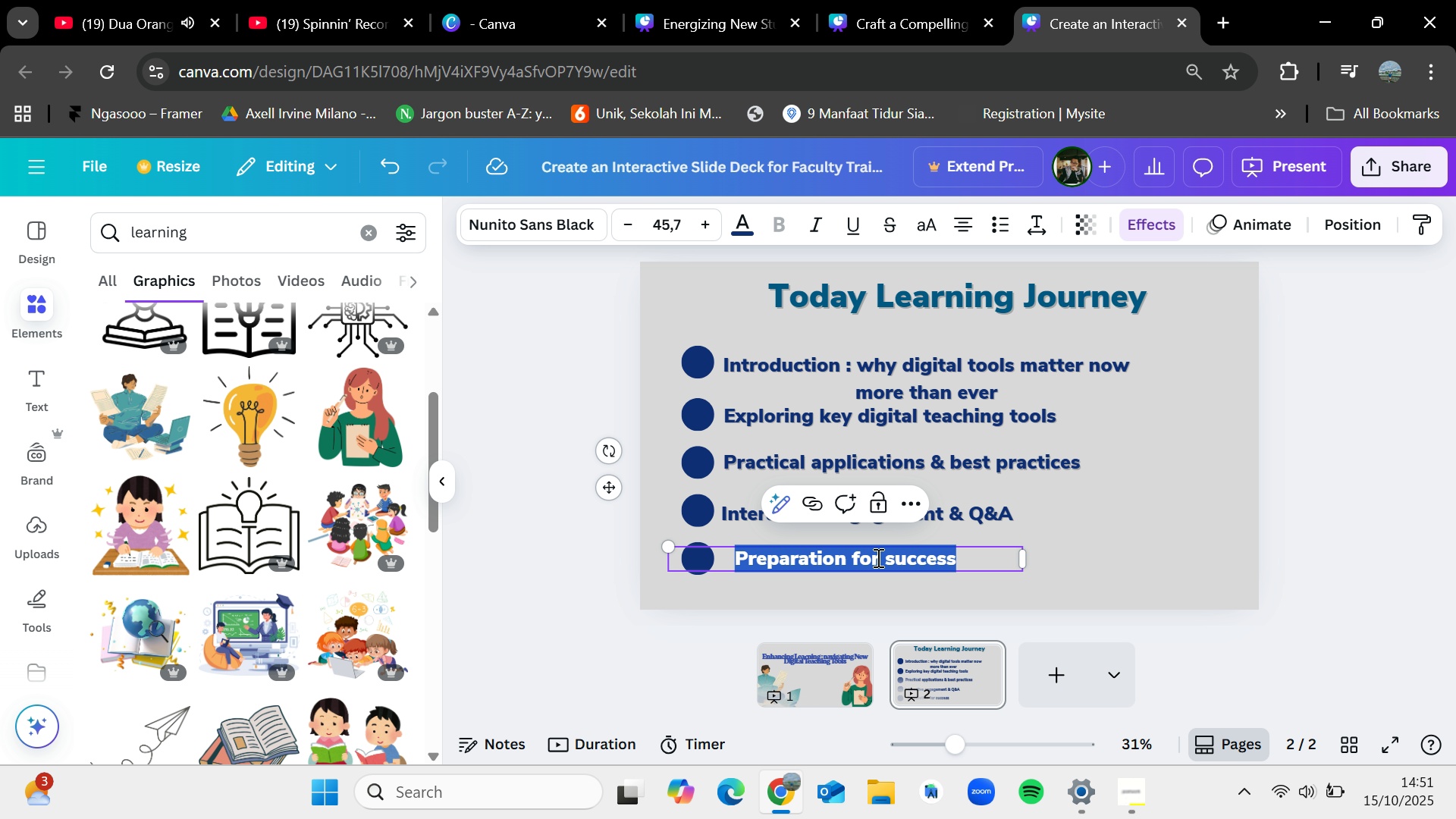 
type(Conculu)
key(Backspace)
key(Backspace)
key(Backspace)
type(lusion)
 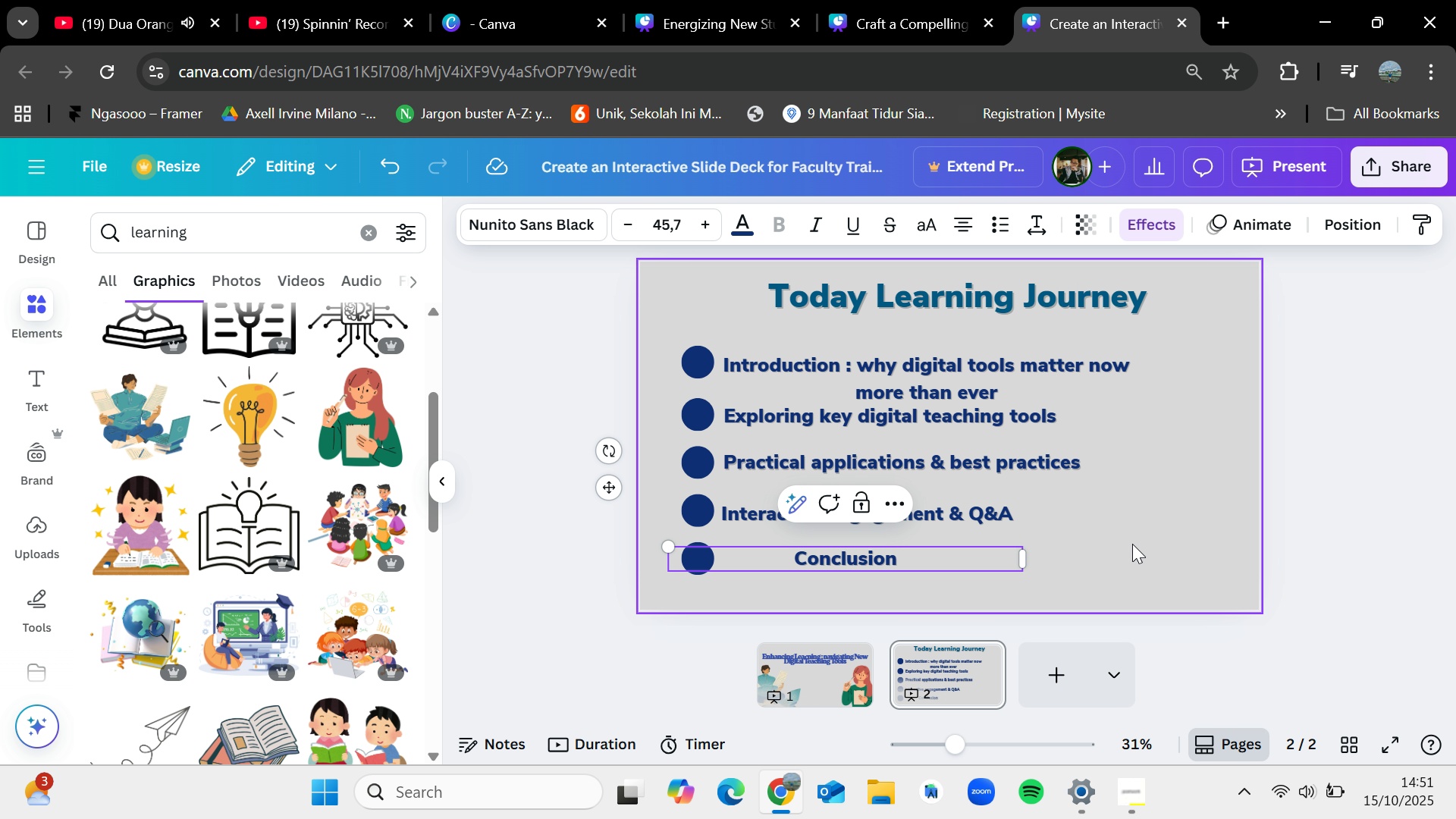 
left_click([1194, 541])
 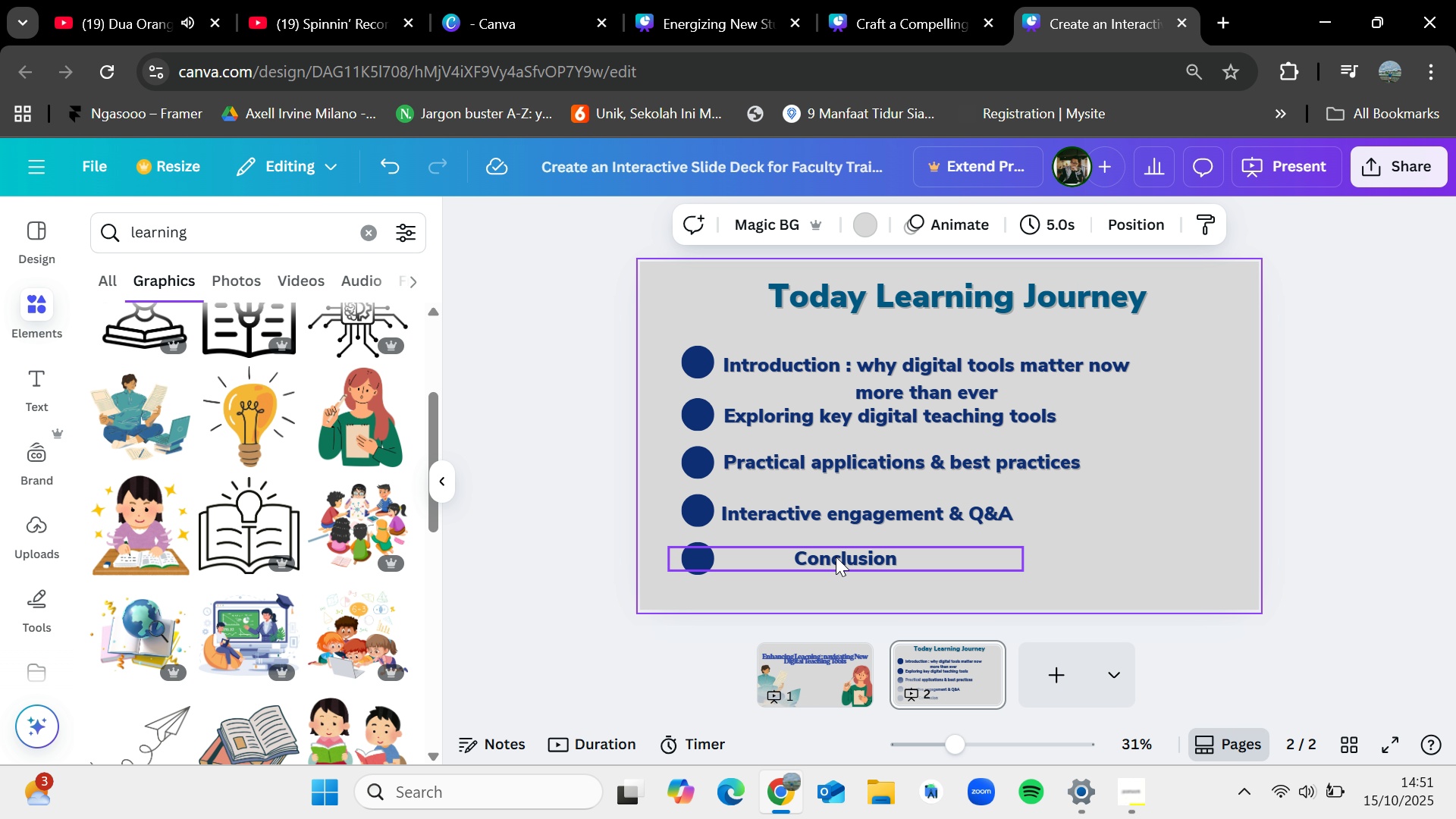 
left_click_drag(start_coordinate=[836, 557], to_coordinate=[765, 557])
 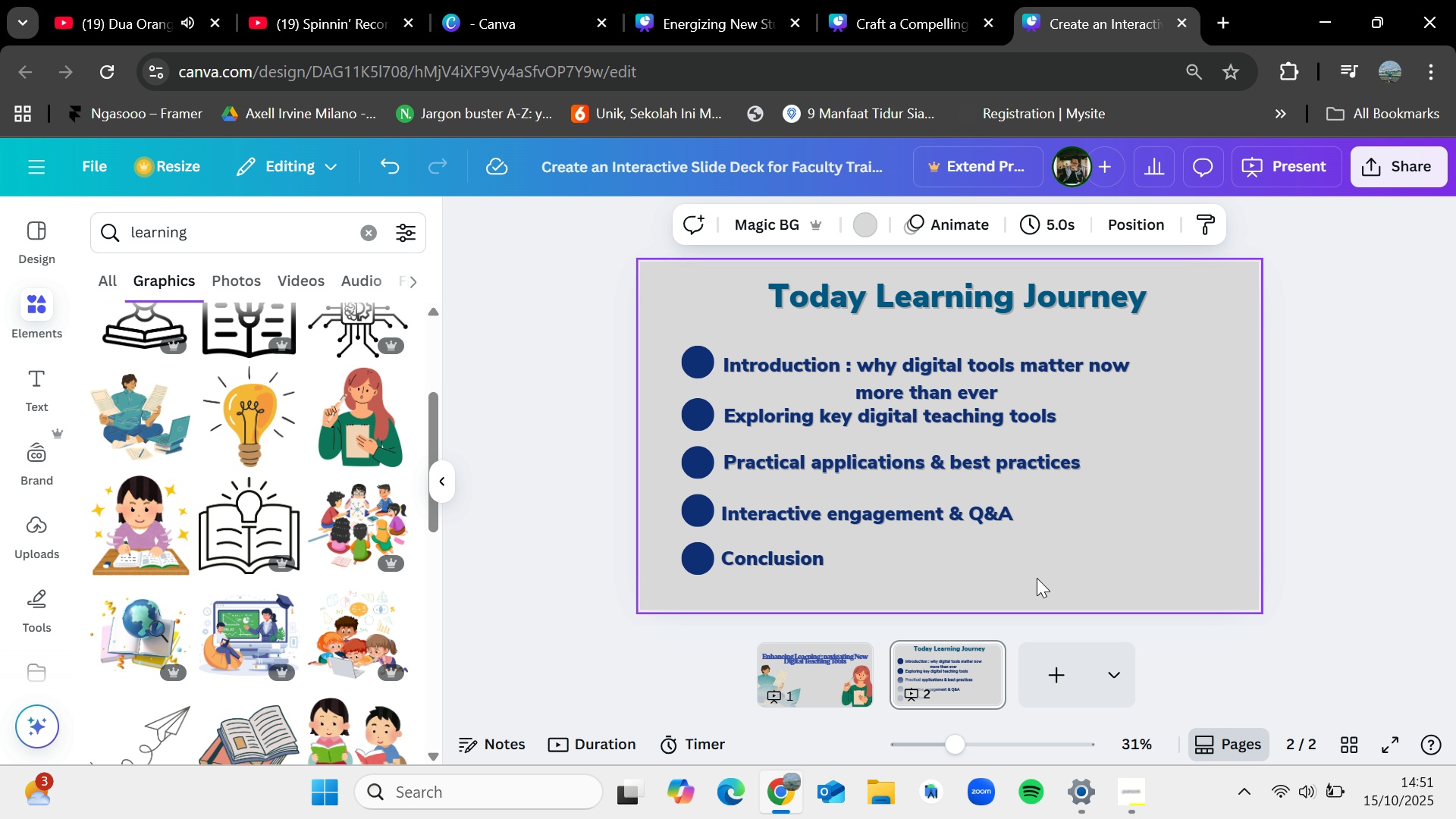 
left_click_drag(start_coordinate=[1037, 582], to_coordinate=[691, 362])
 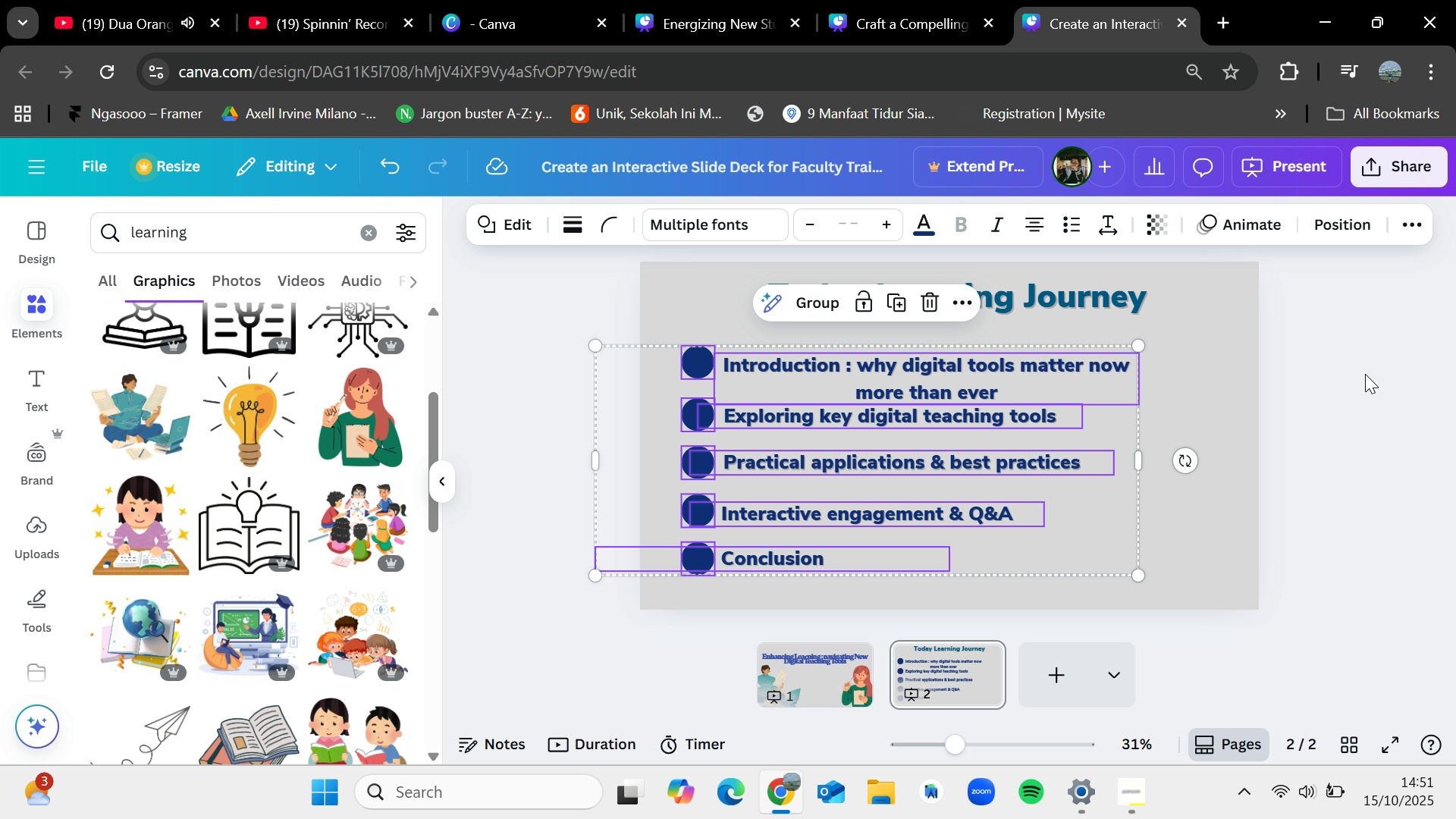 
left_click([1418, 370])
 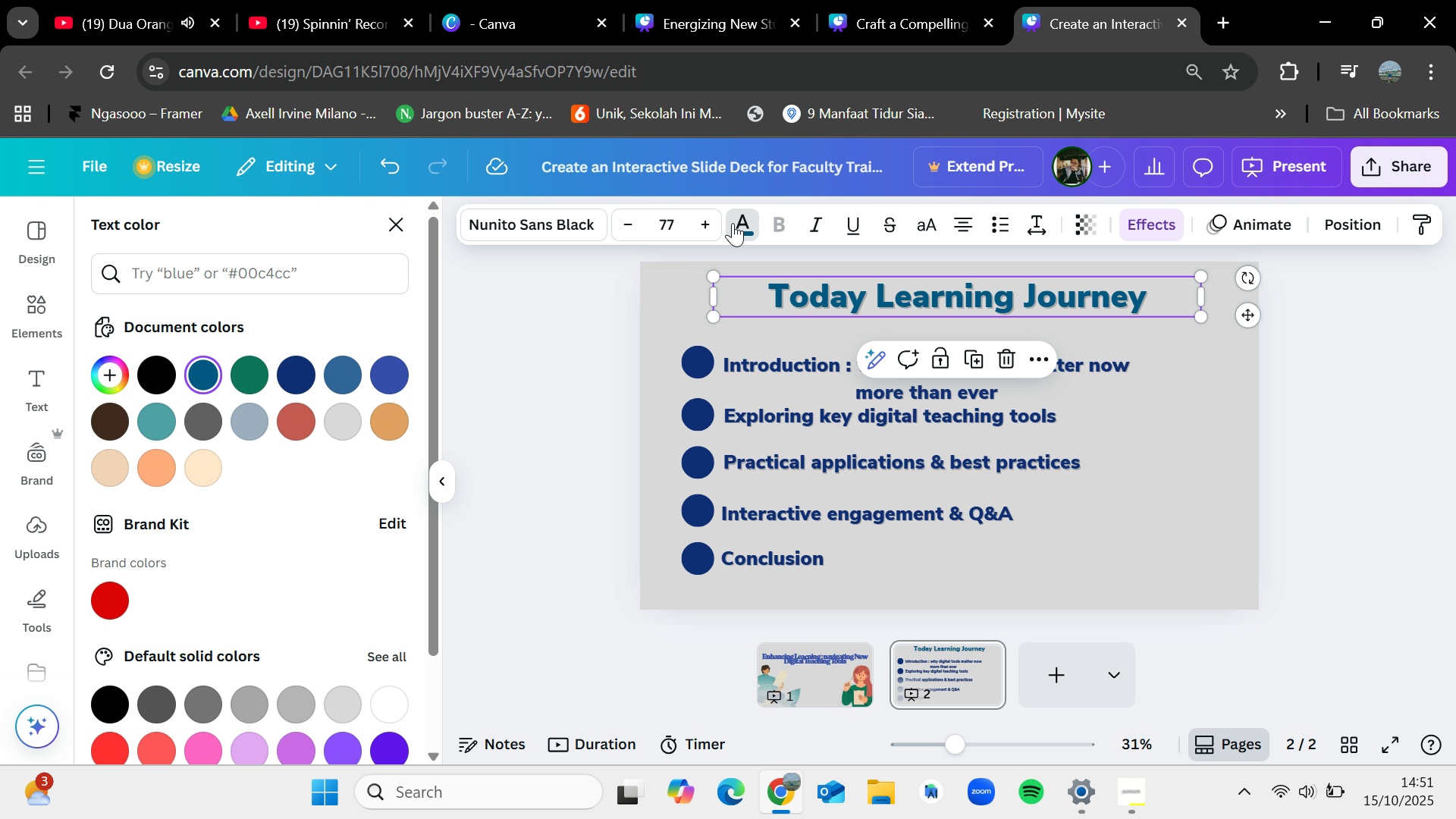 
left_click([290, 370])
 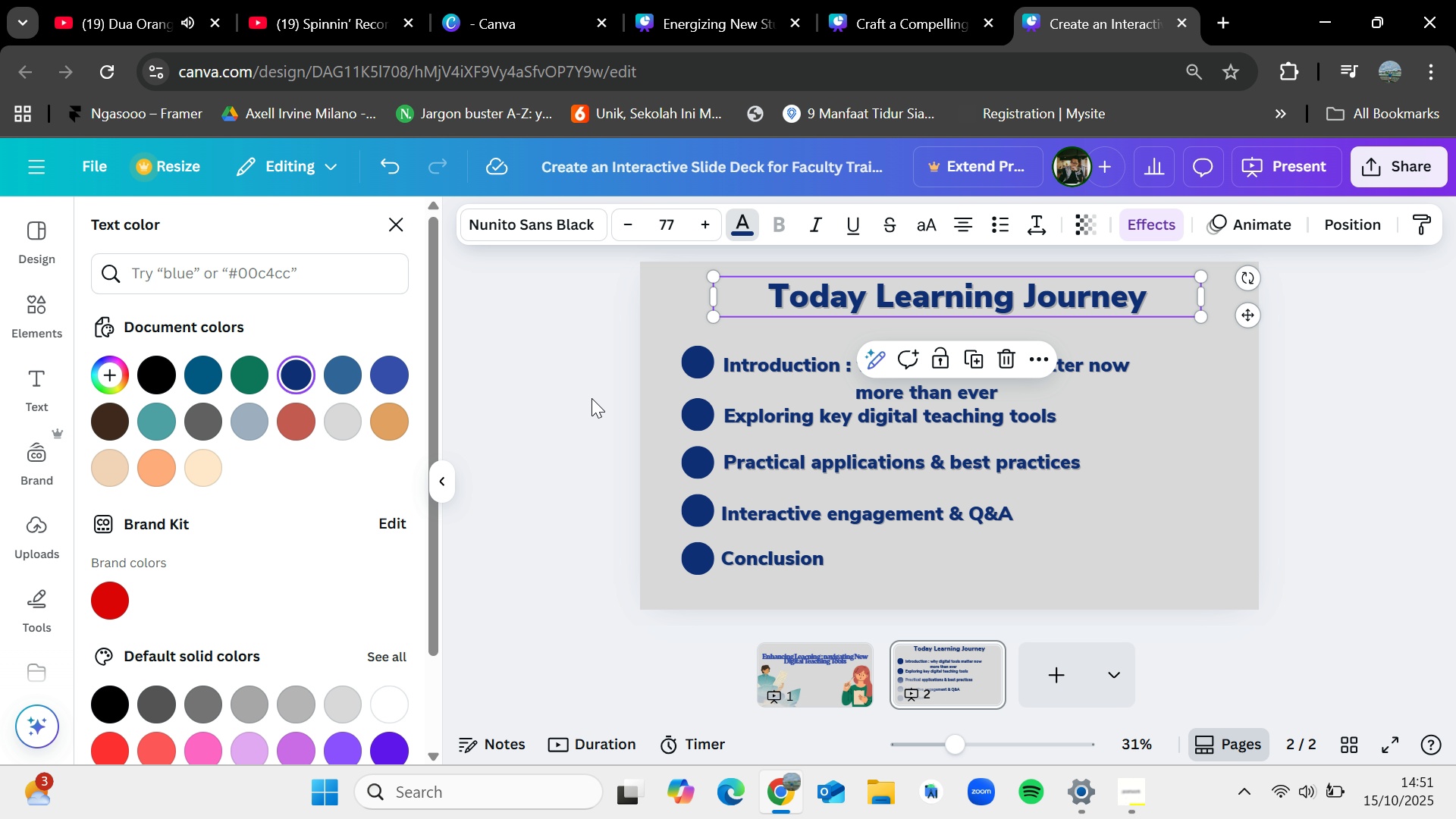 
double_click([592, 398])
 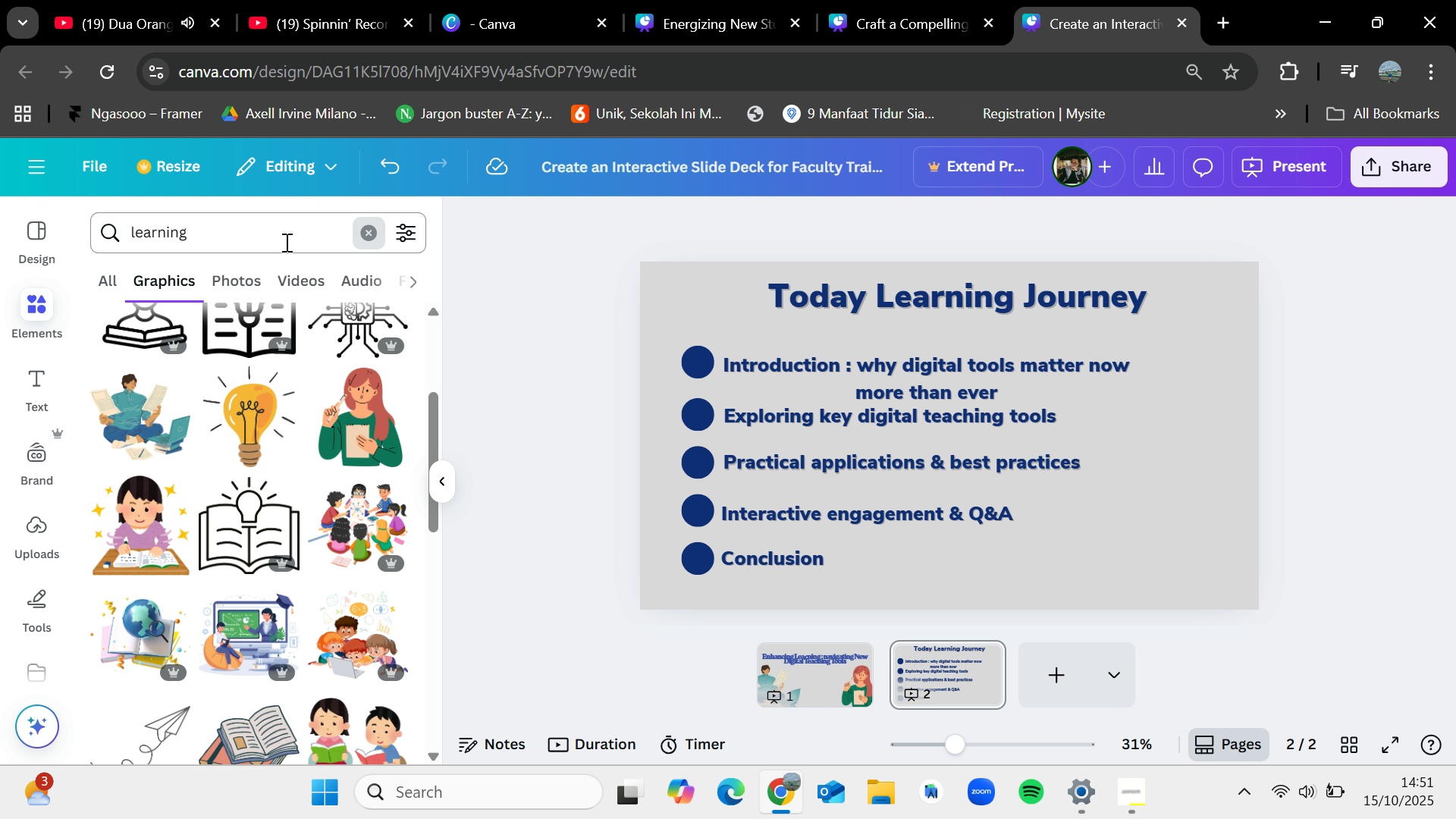 
type(journey)
 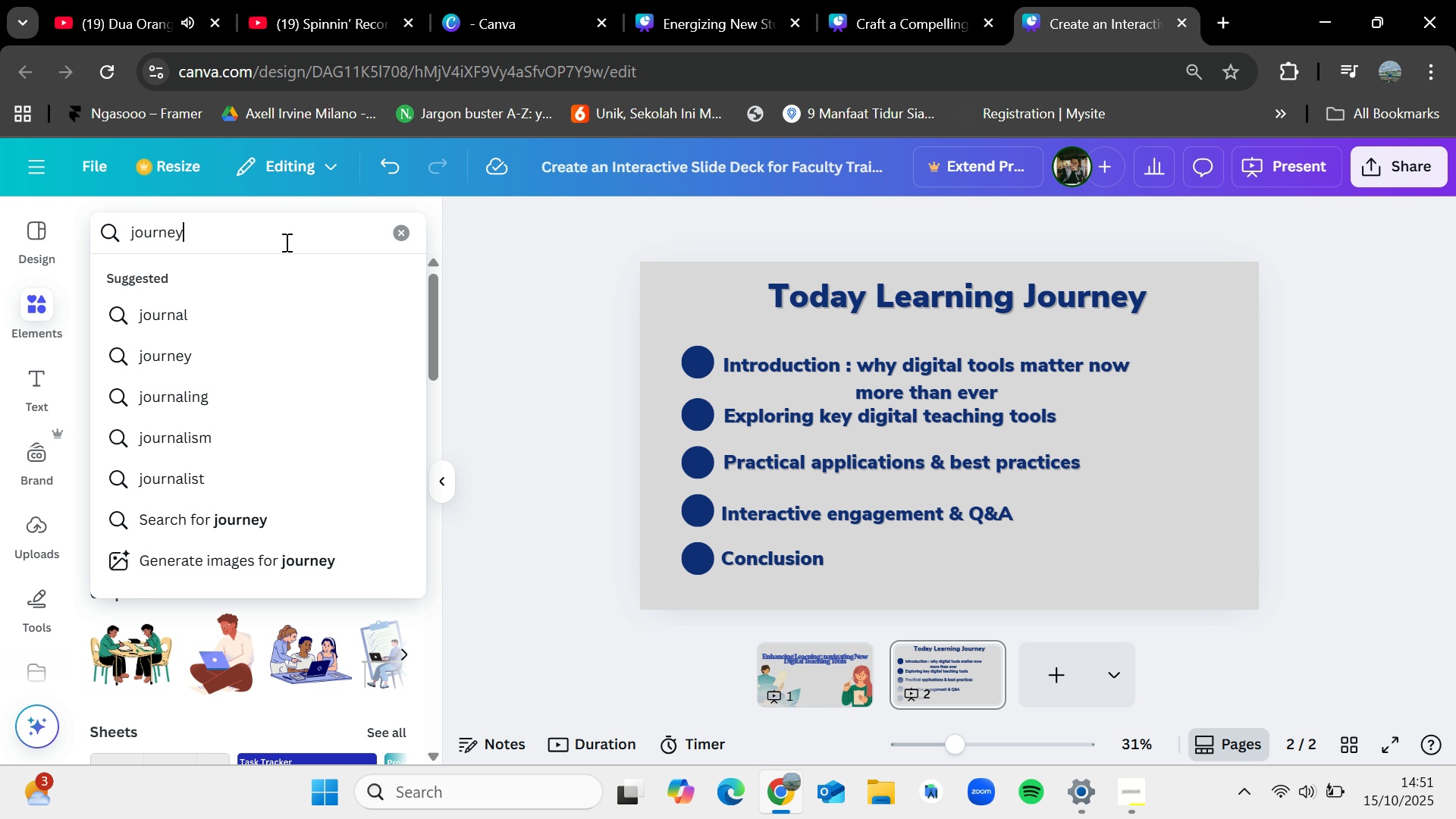 
key(Enter)
 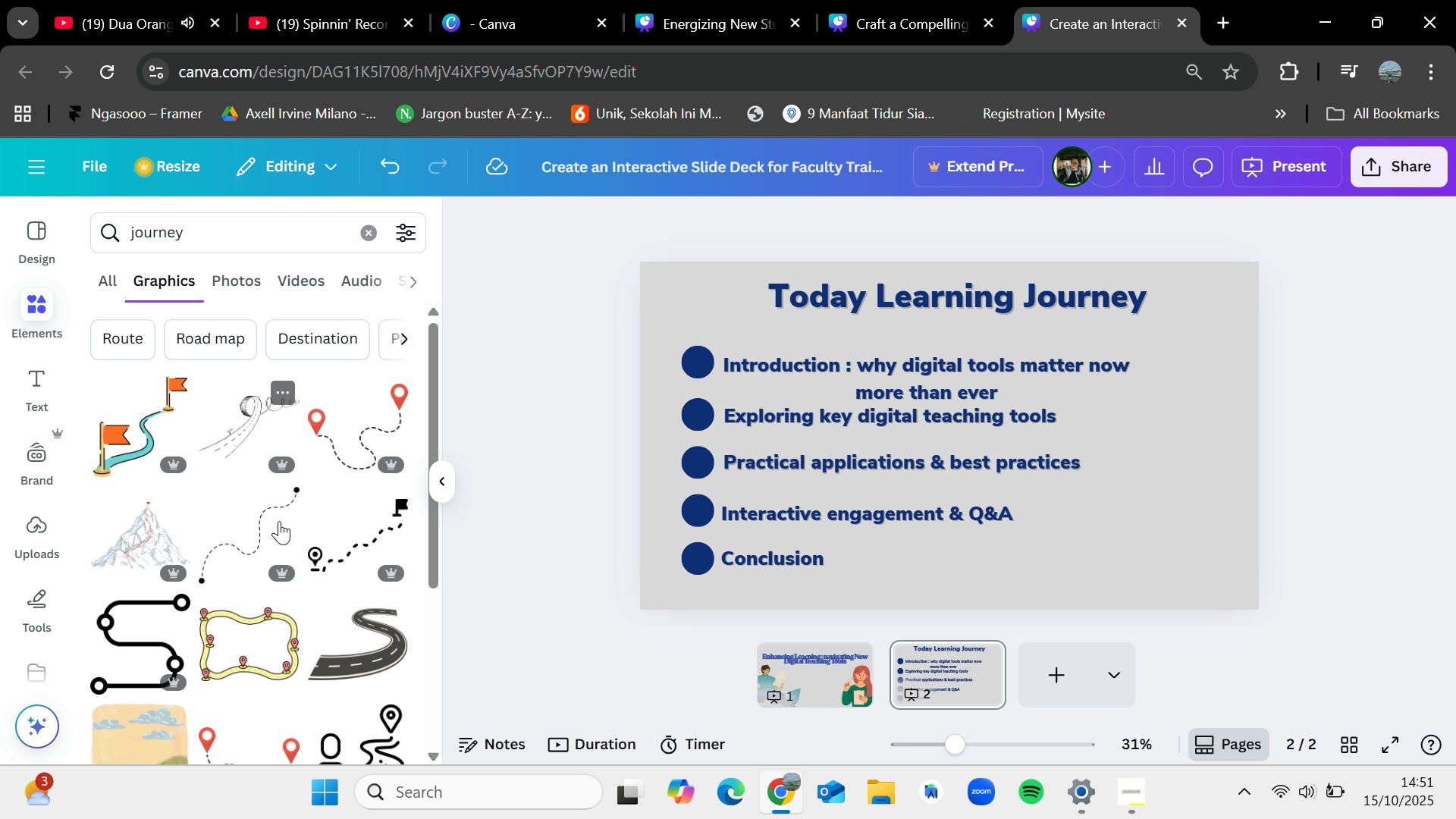 
wait(5.54)
 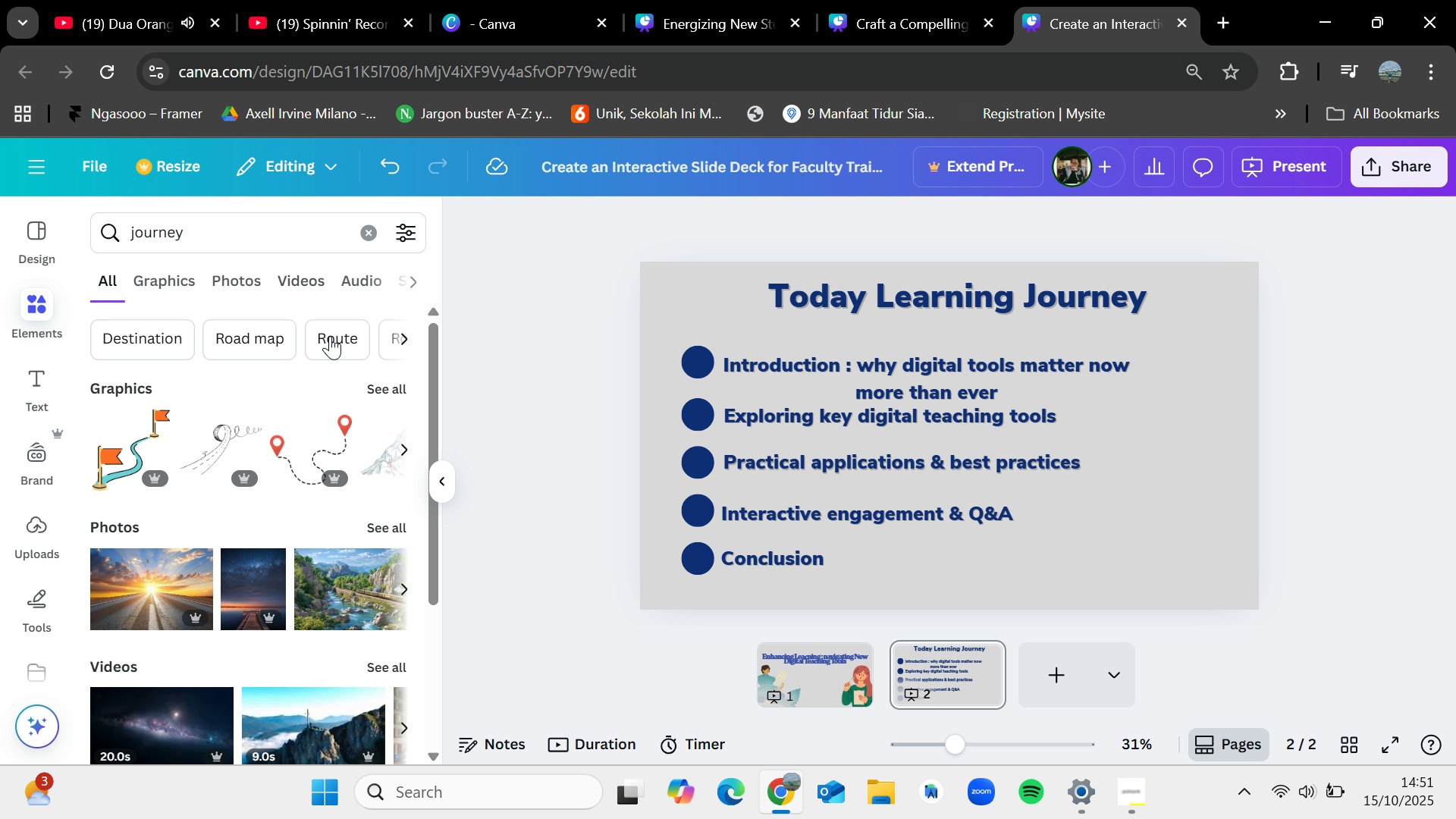 
scroll: coordinate [384, 382], scroll_direction: down, amount: 7.0
 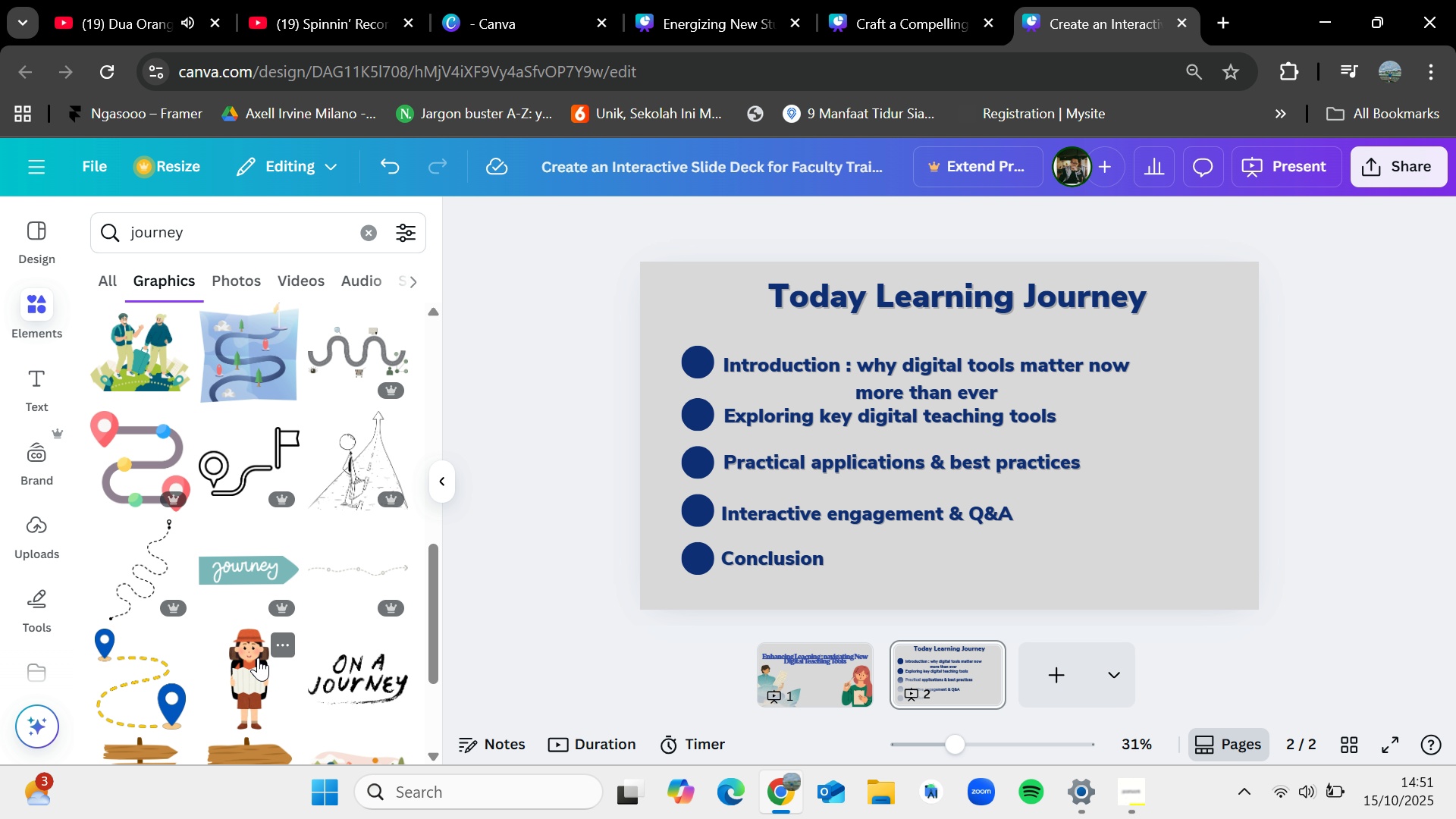 
scroll: coordinate [258, 657], scroll_direction: down, amount: 1.0
 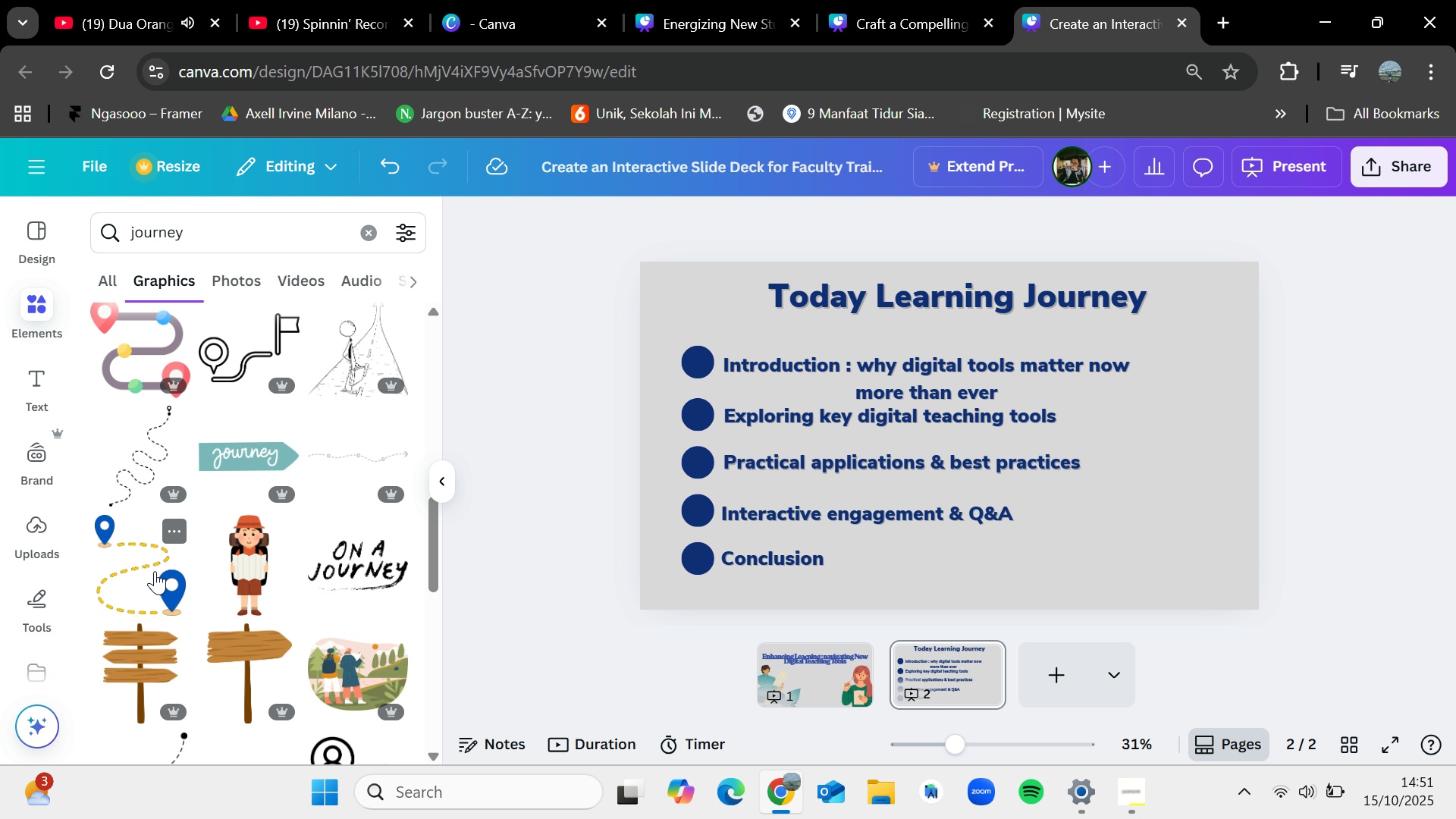 
left_click_drag(start_coordinate=[155, 571], to_coordinate=[1225, 420])
 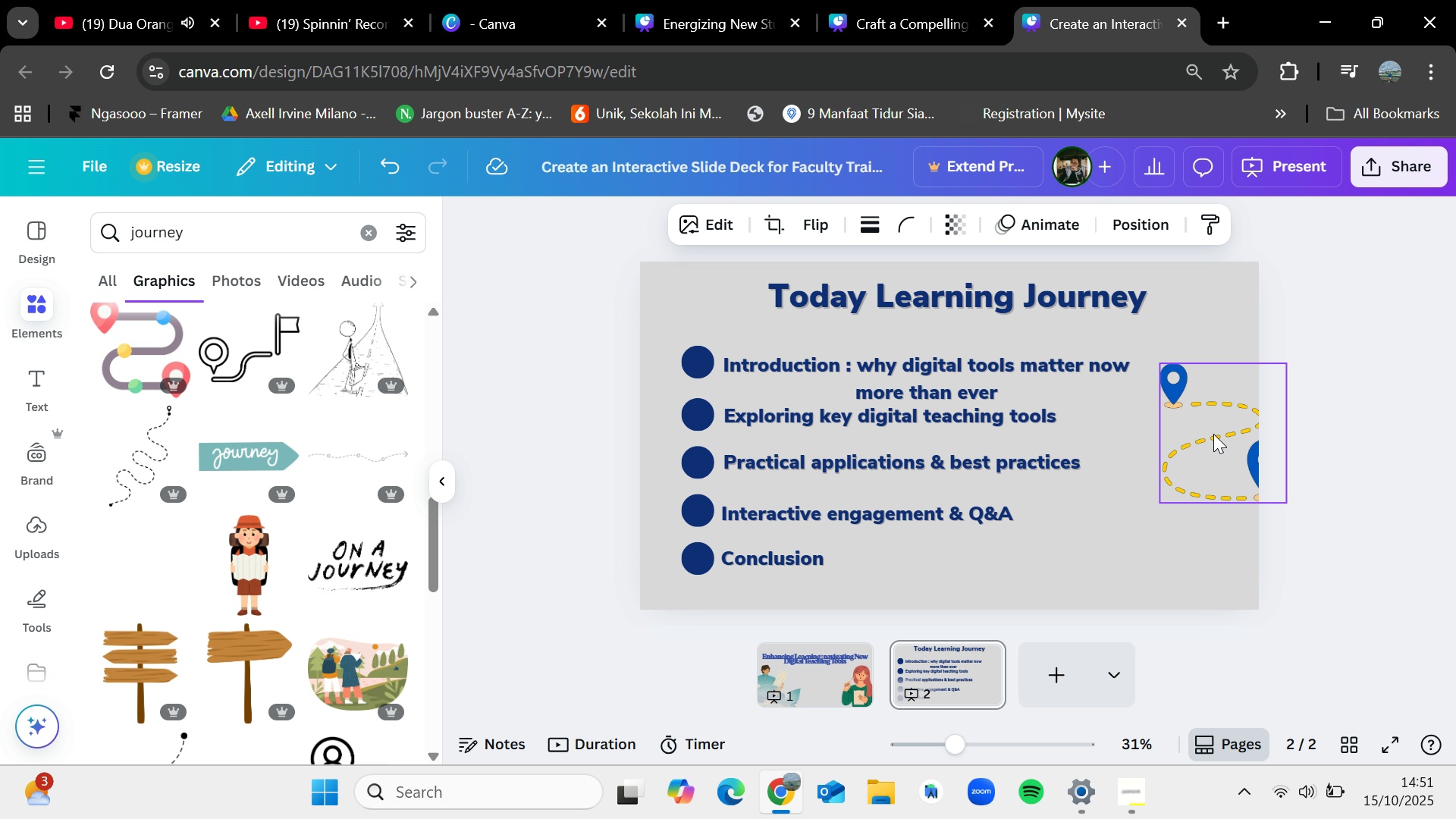 
left_click_drag(start_coordinate=[1212, 435], to_coordinate=[1171, 490])
 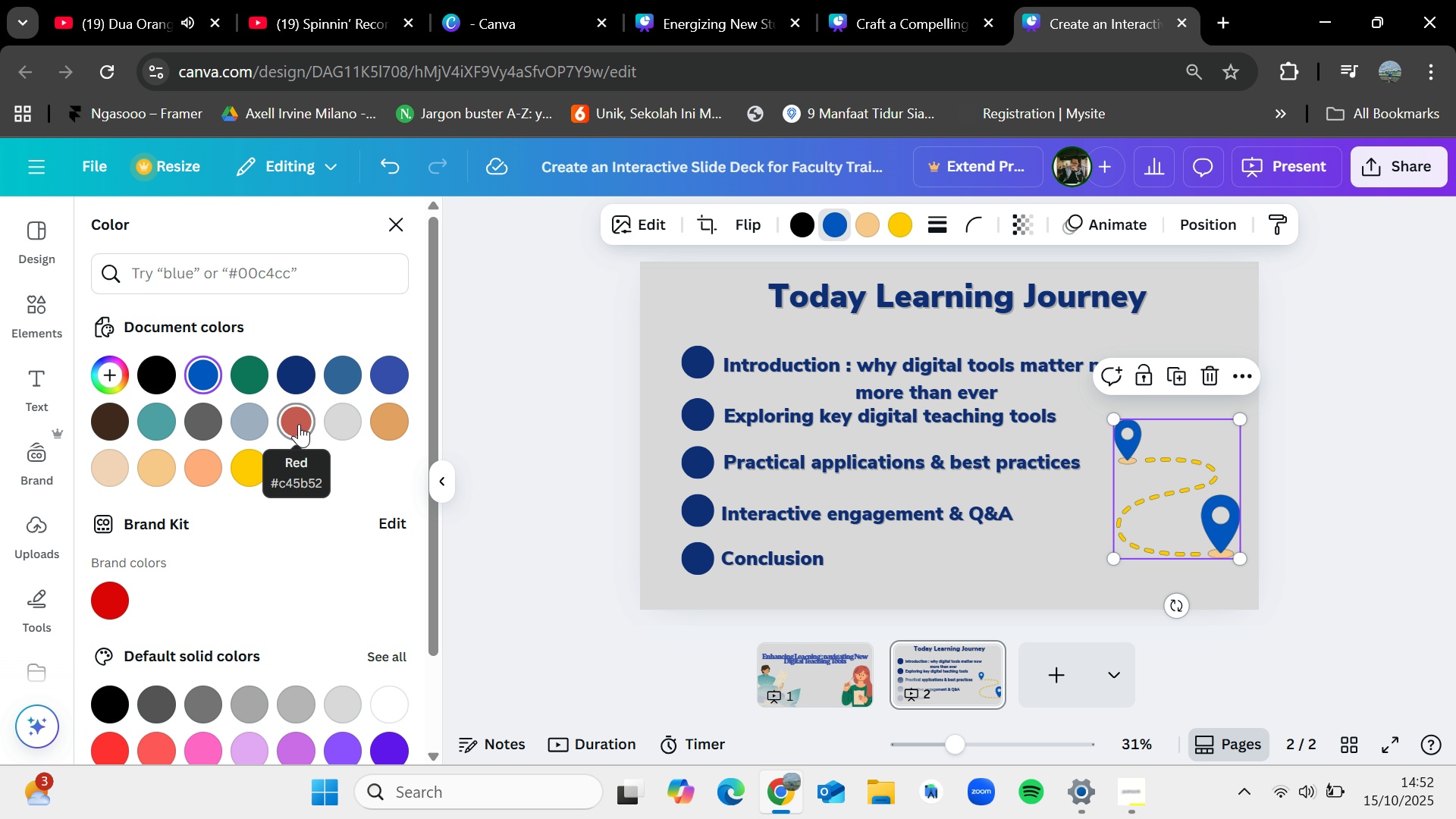 
left_click([110, 597])
 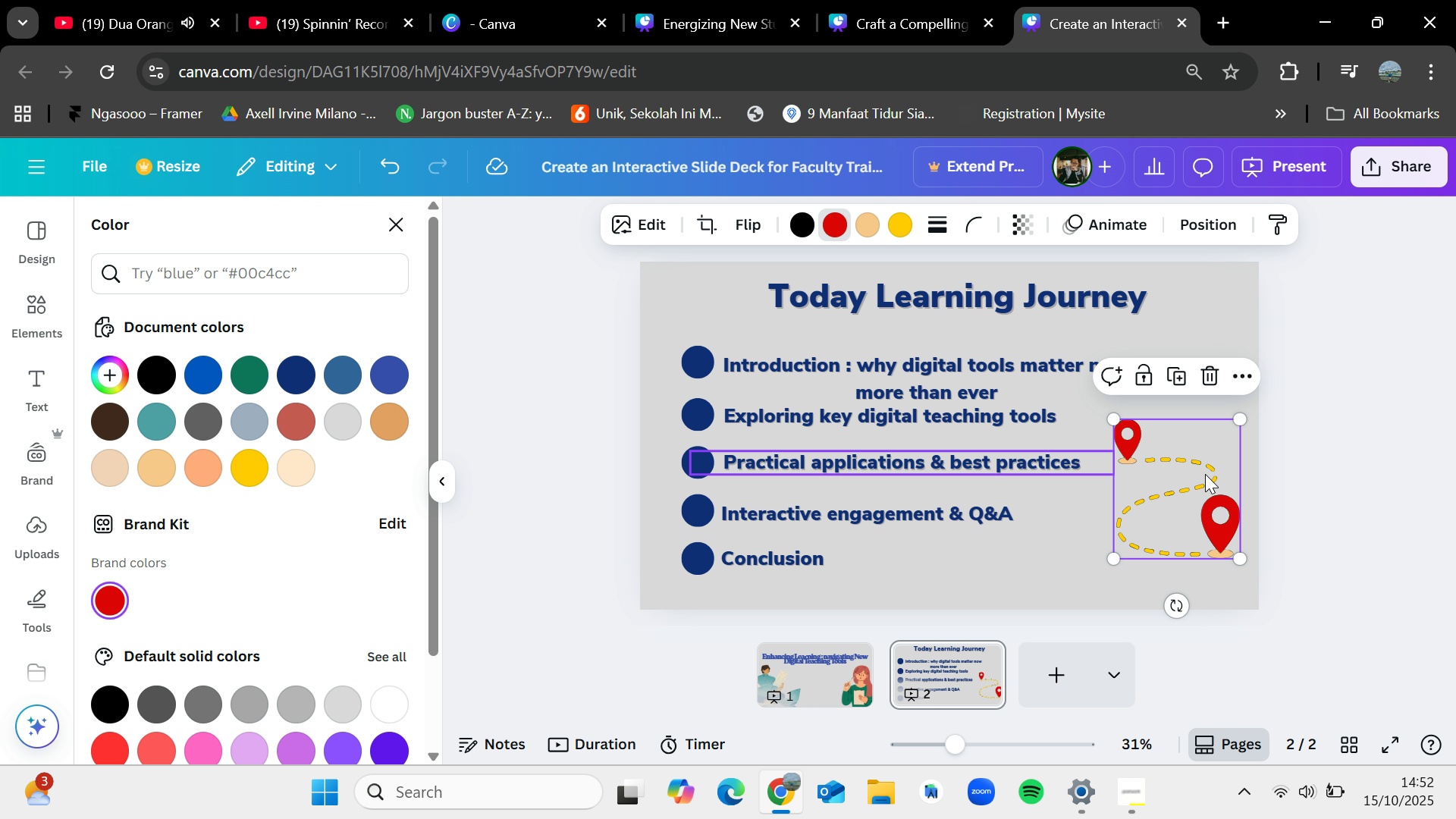 
left_click([1361, 464])
 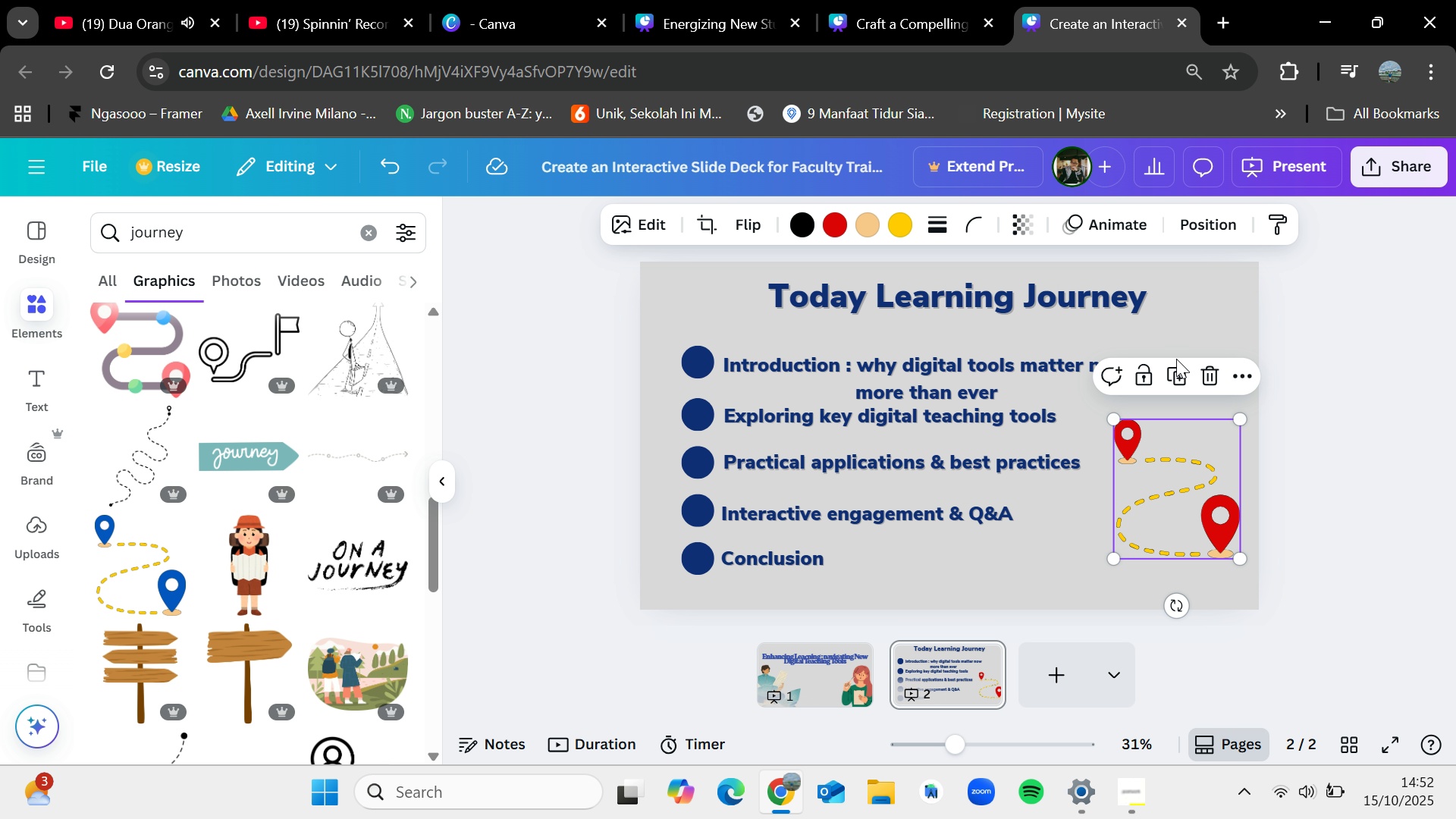 
left_click([1362, 431])
 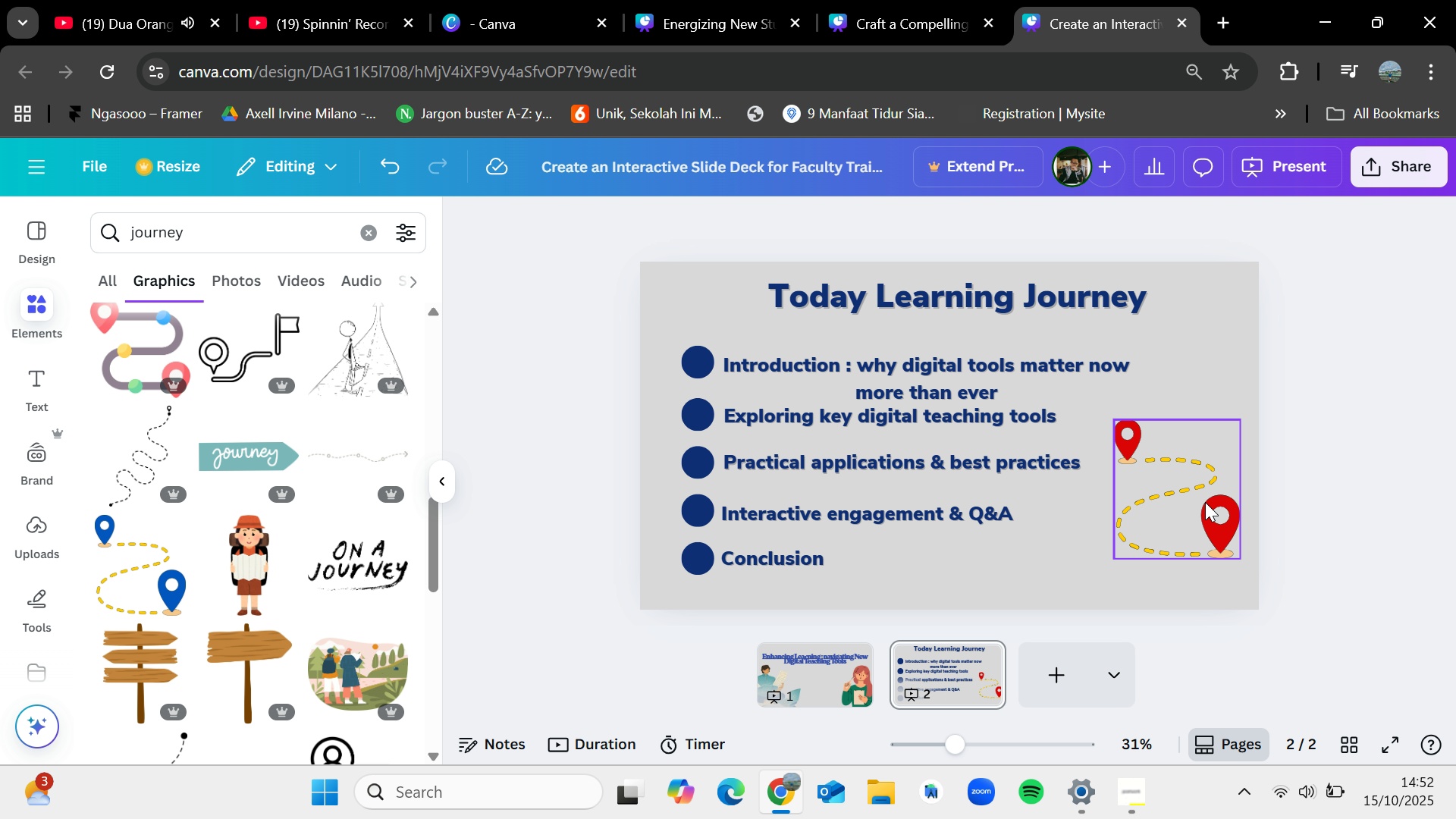 
left_click([1205, 502])
 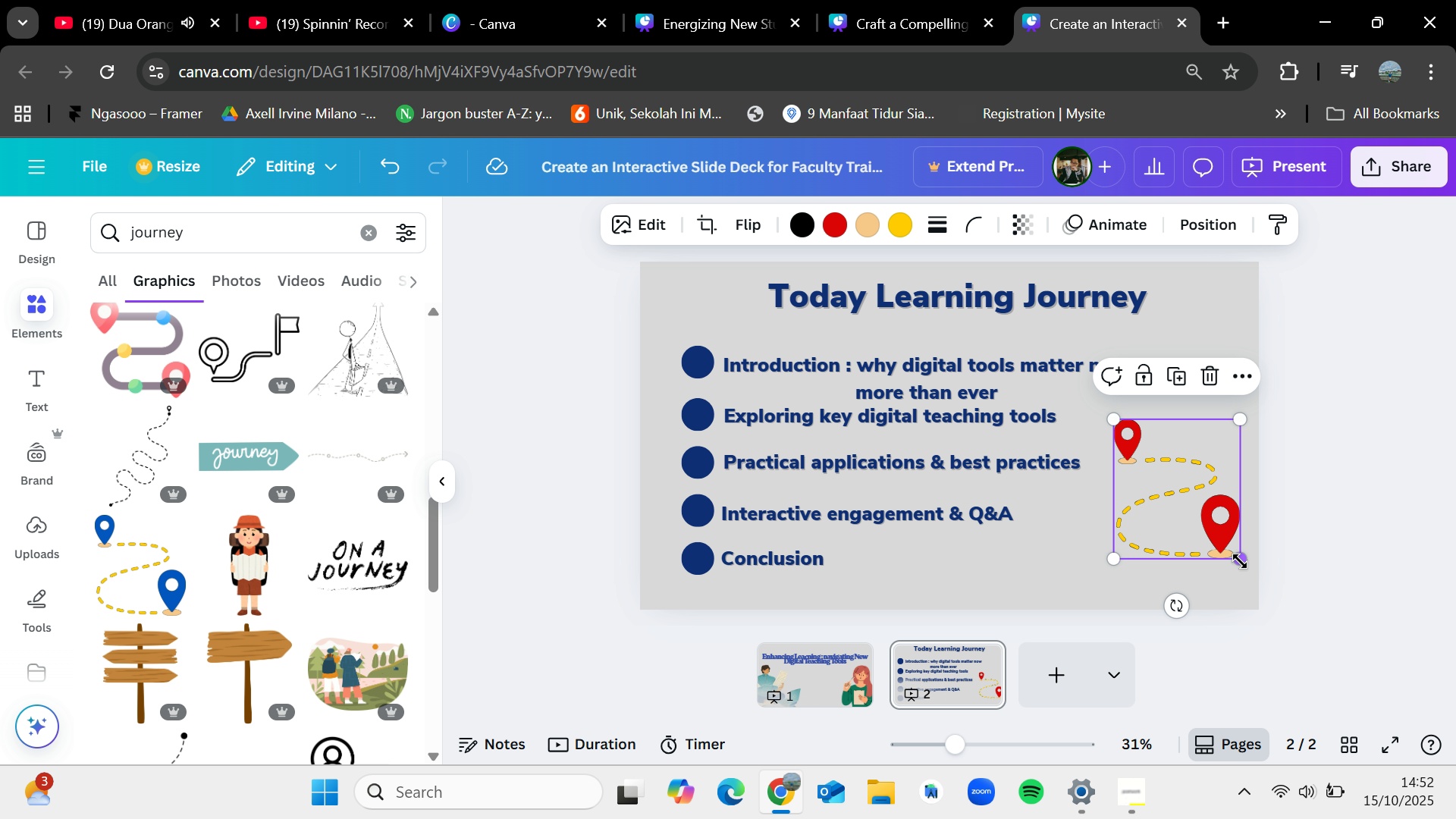 
left_click_drag(start_coordinate=[1240, 560], to_coordinate=[1261, 607])
 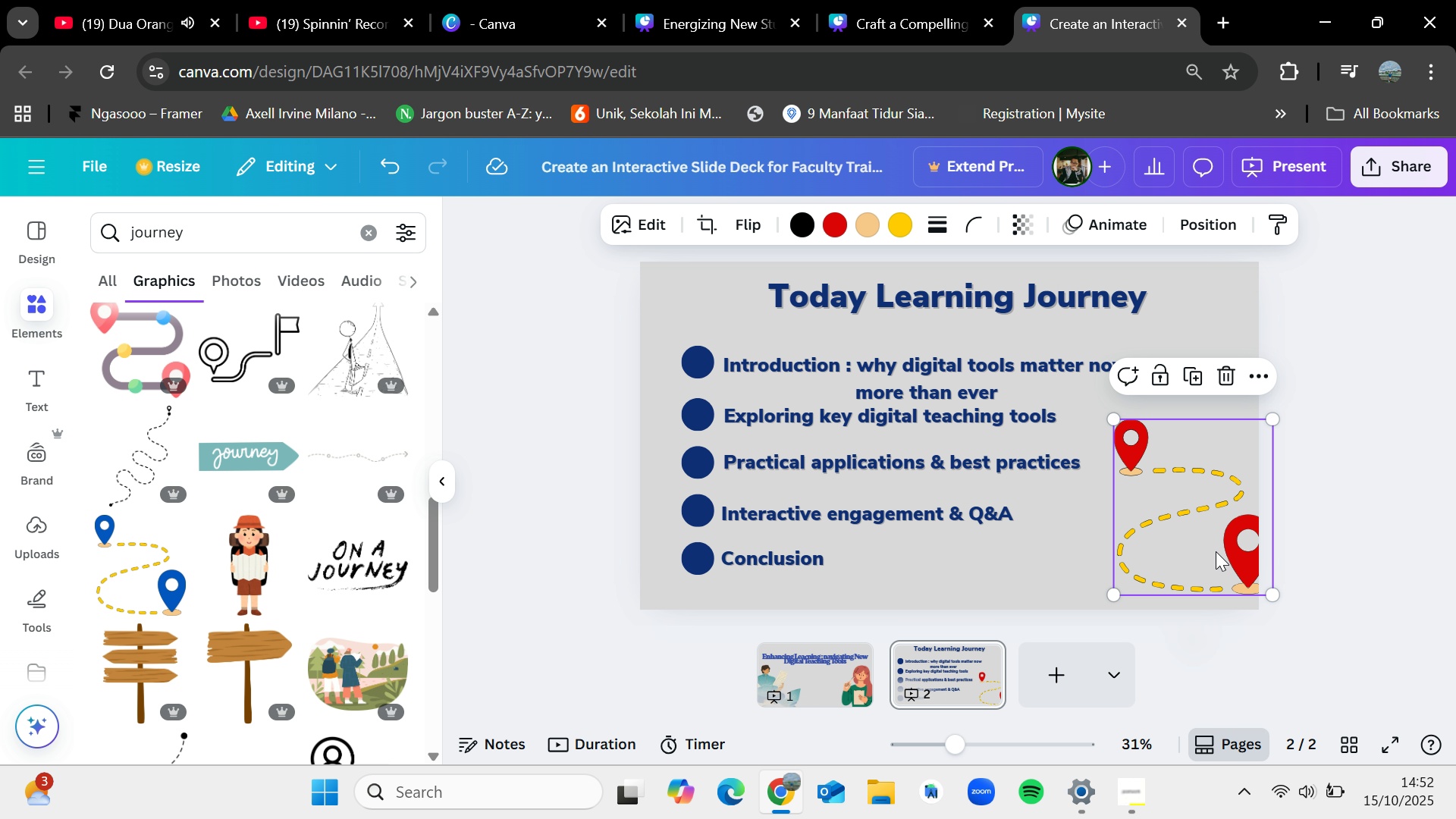 
left_click_drag(start_coordinate=[1216, 550], to_coordinate=[1199, 544])
 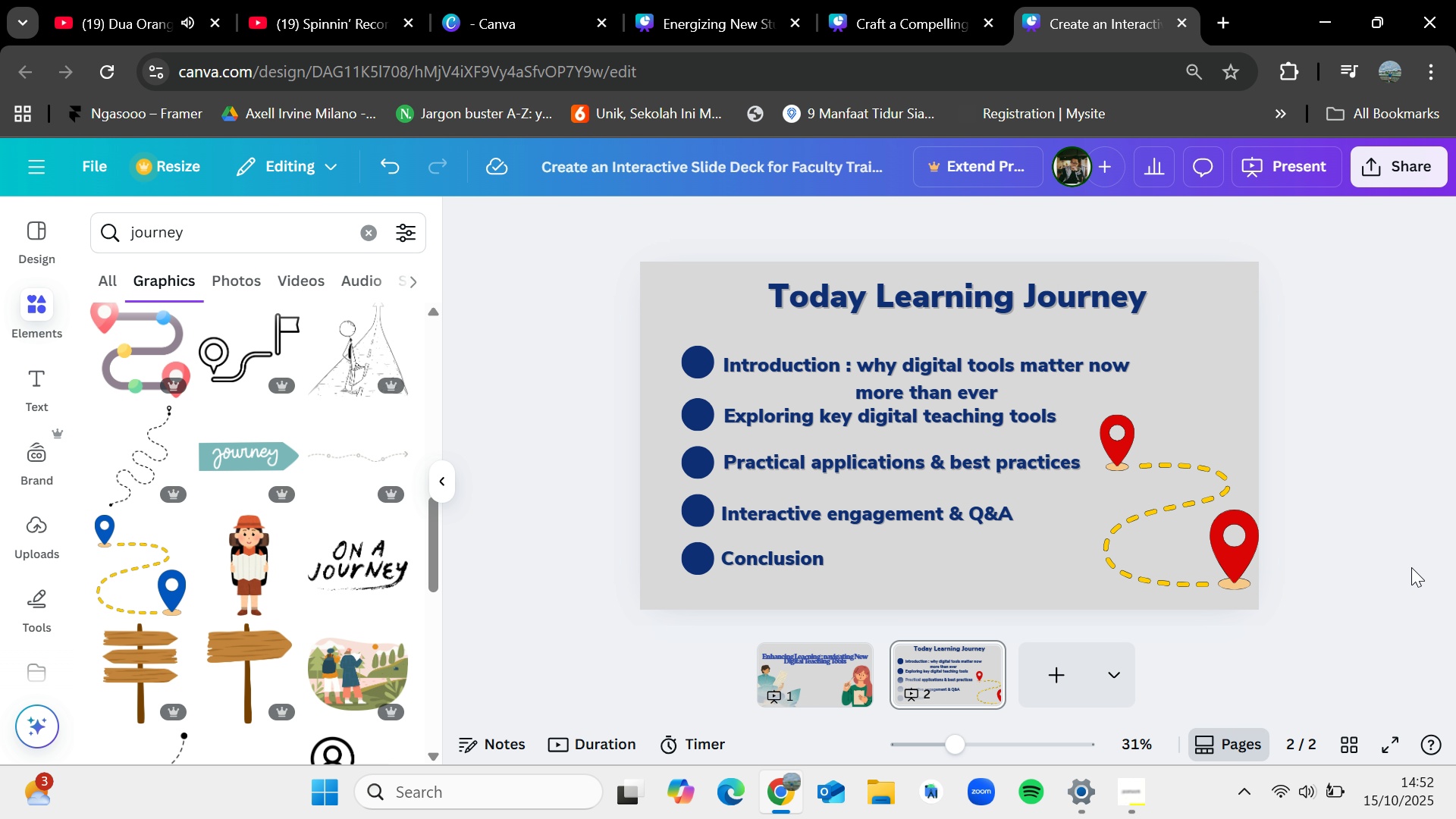 
wait(8.38)
 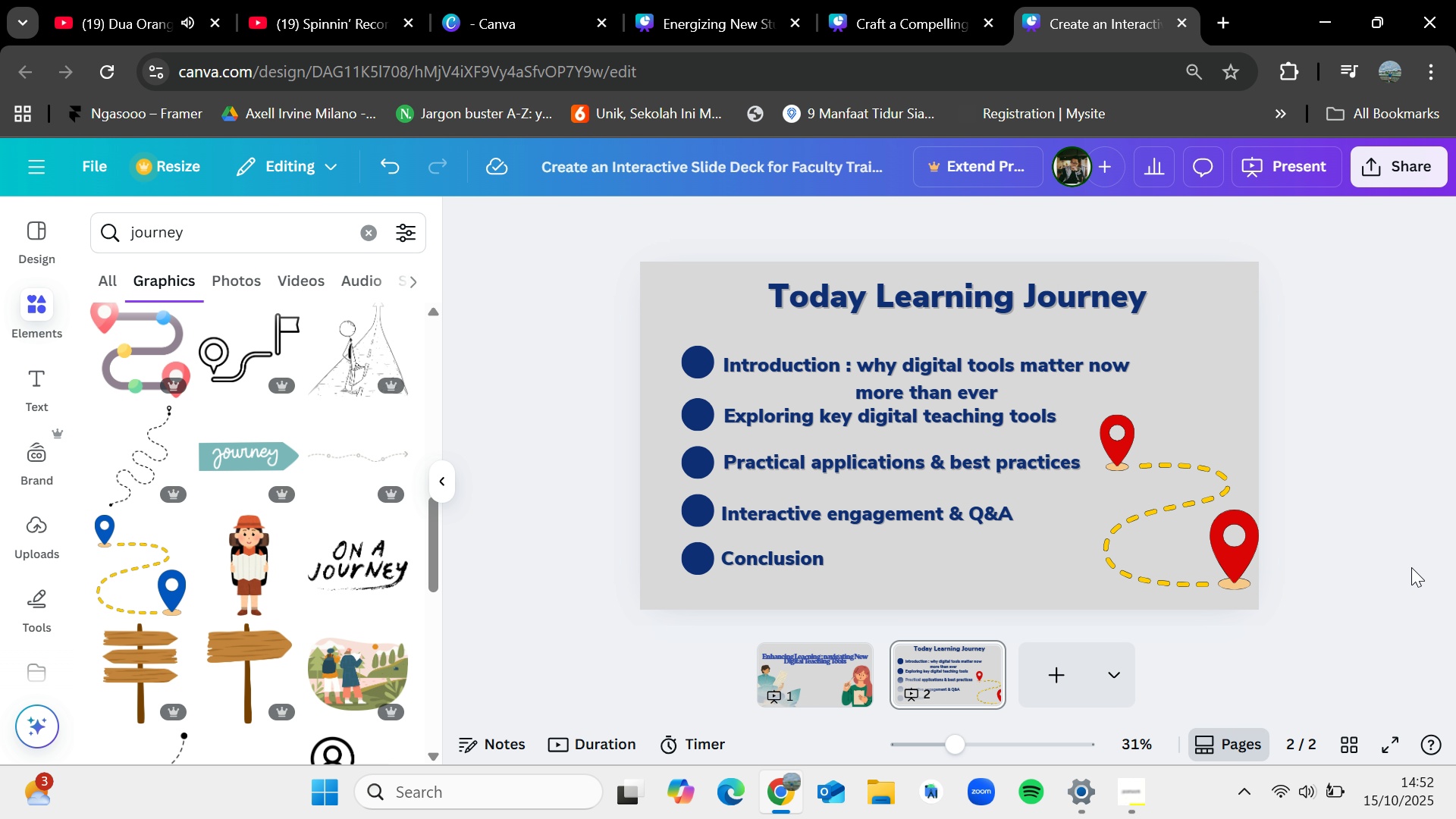 
left_click([1038, 671])
 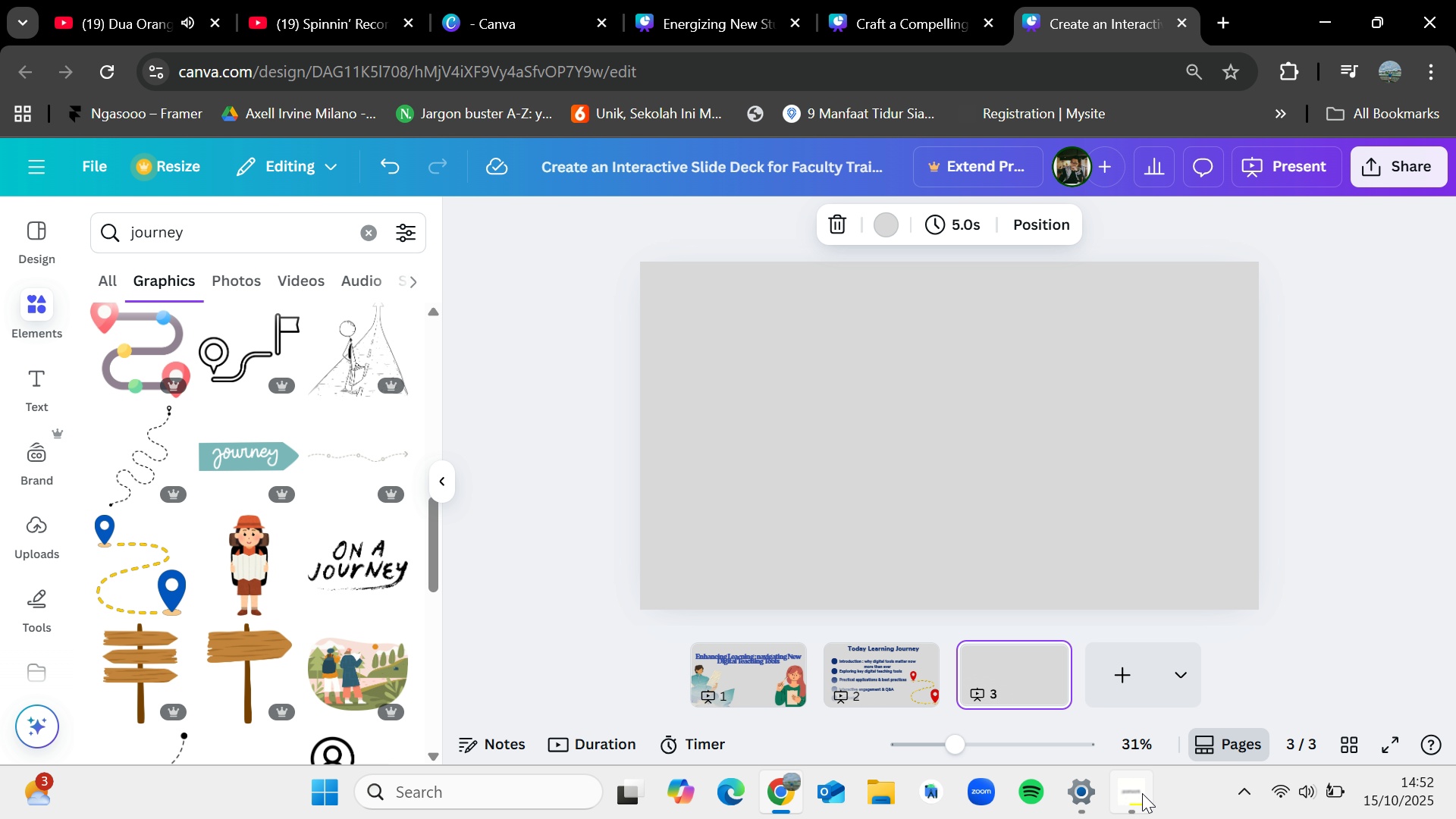 
left_click([1142, 792])